 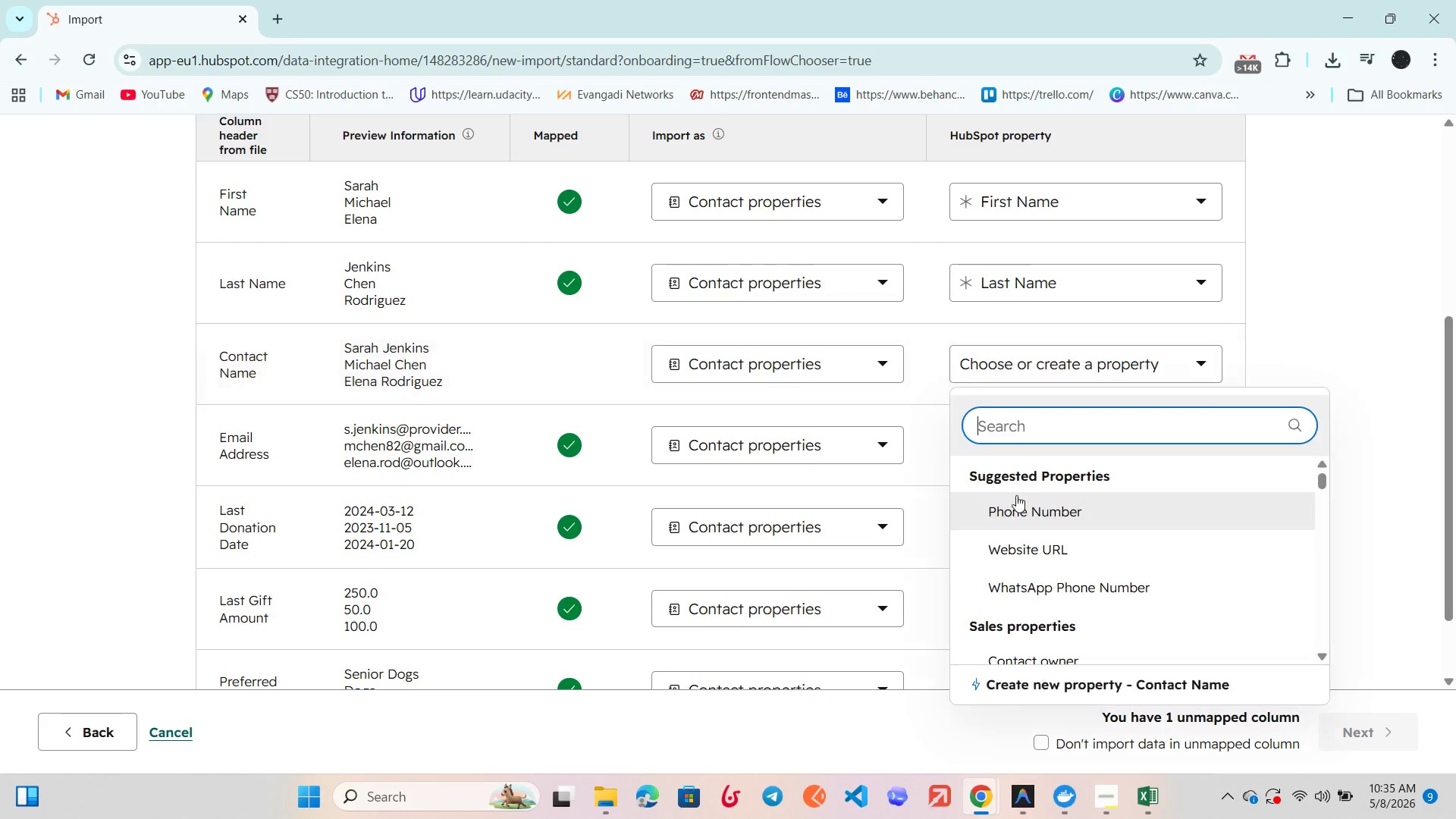 
left_click([1078, 695])
 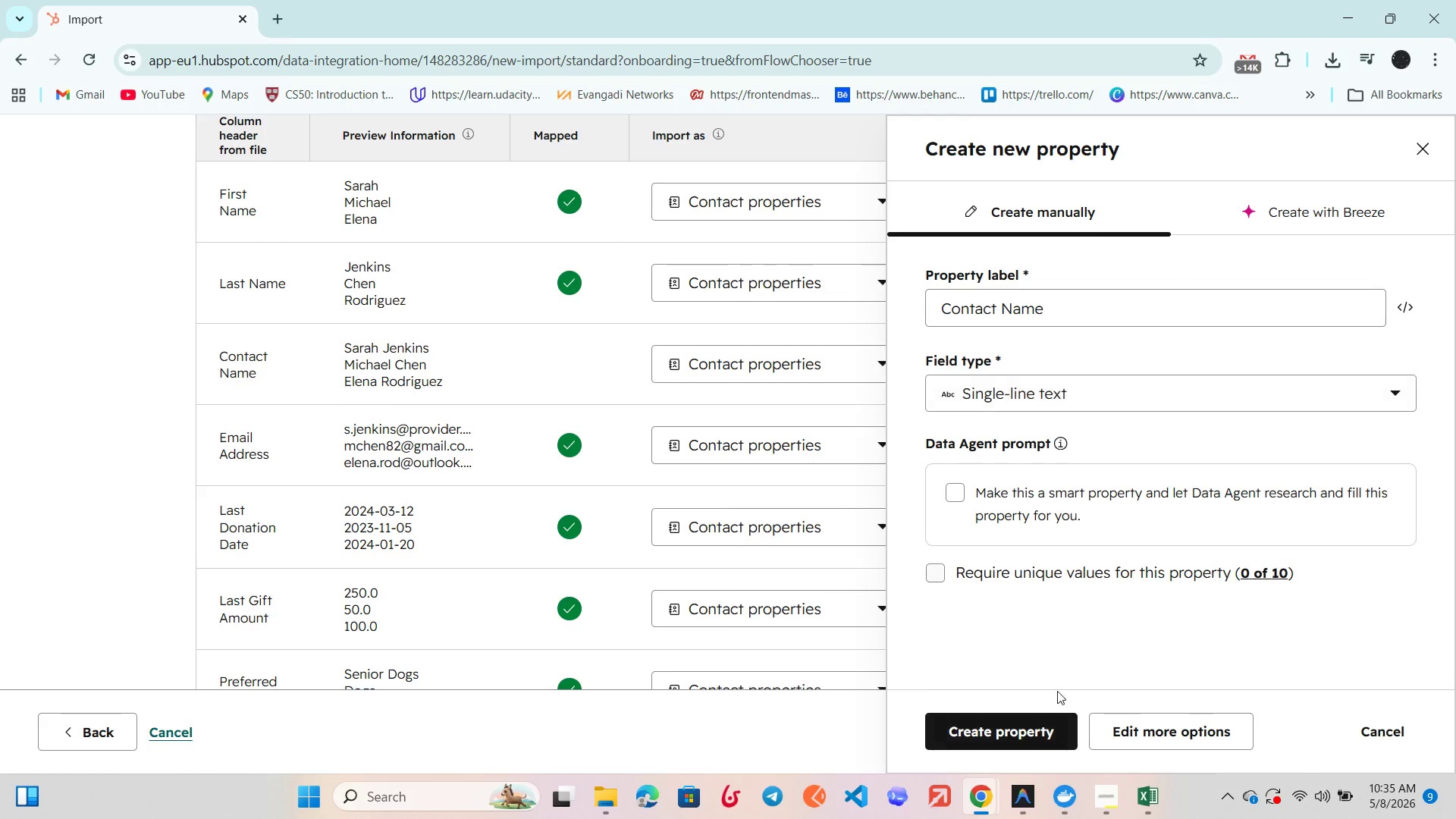 
left_click([1015, 724])
 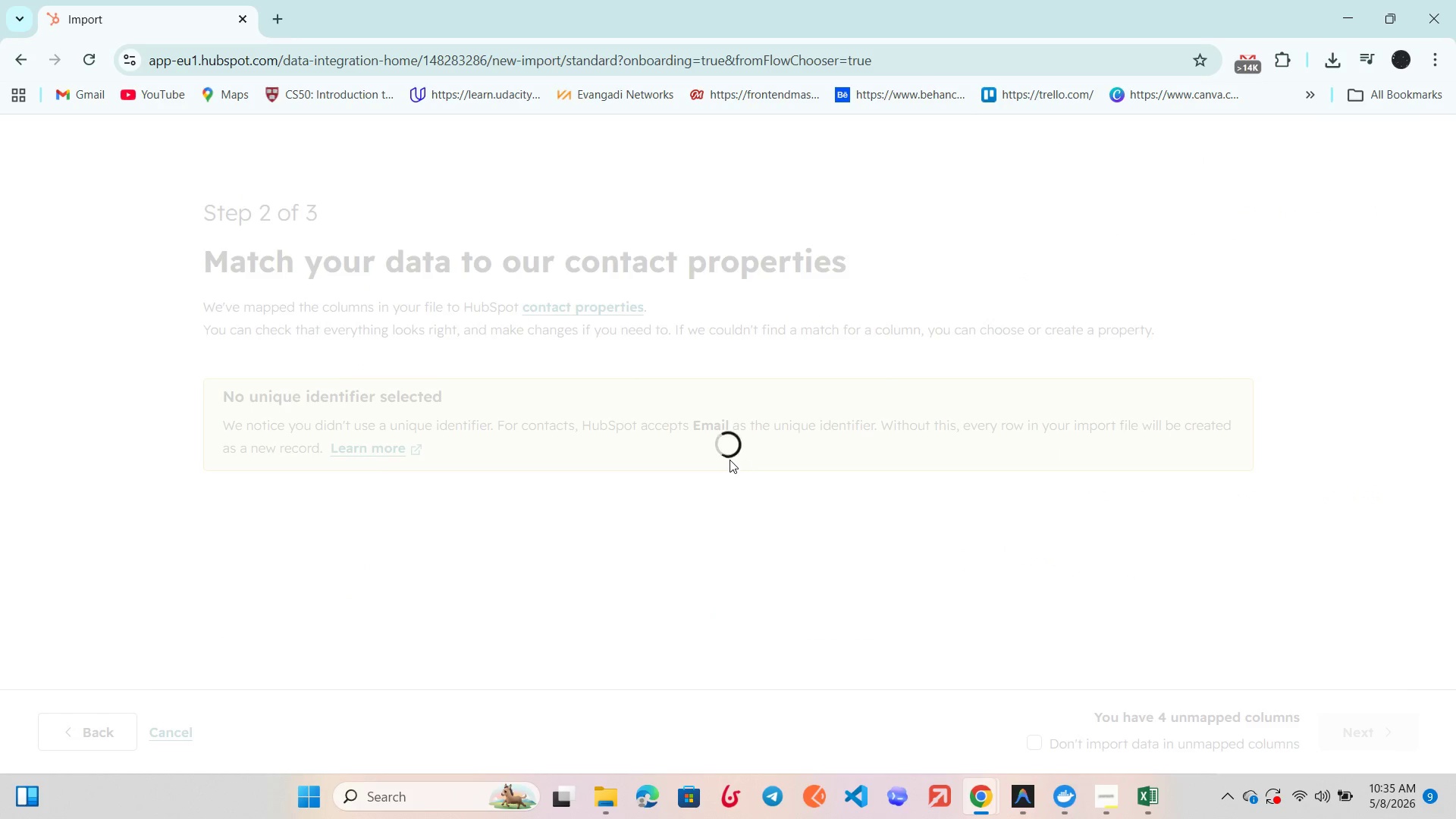 
scroll: coordinate [770, 464], scroll_direction: down, amount: 11.0
 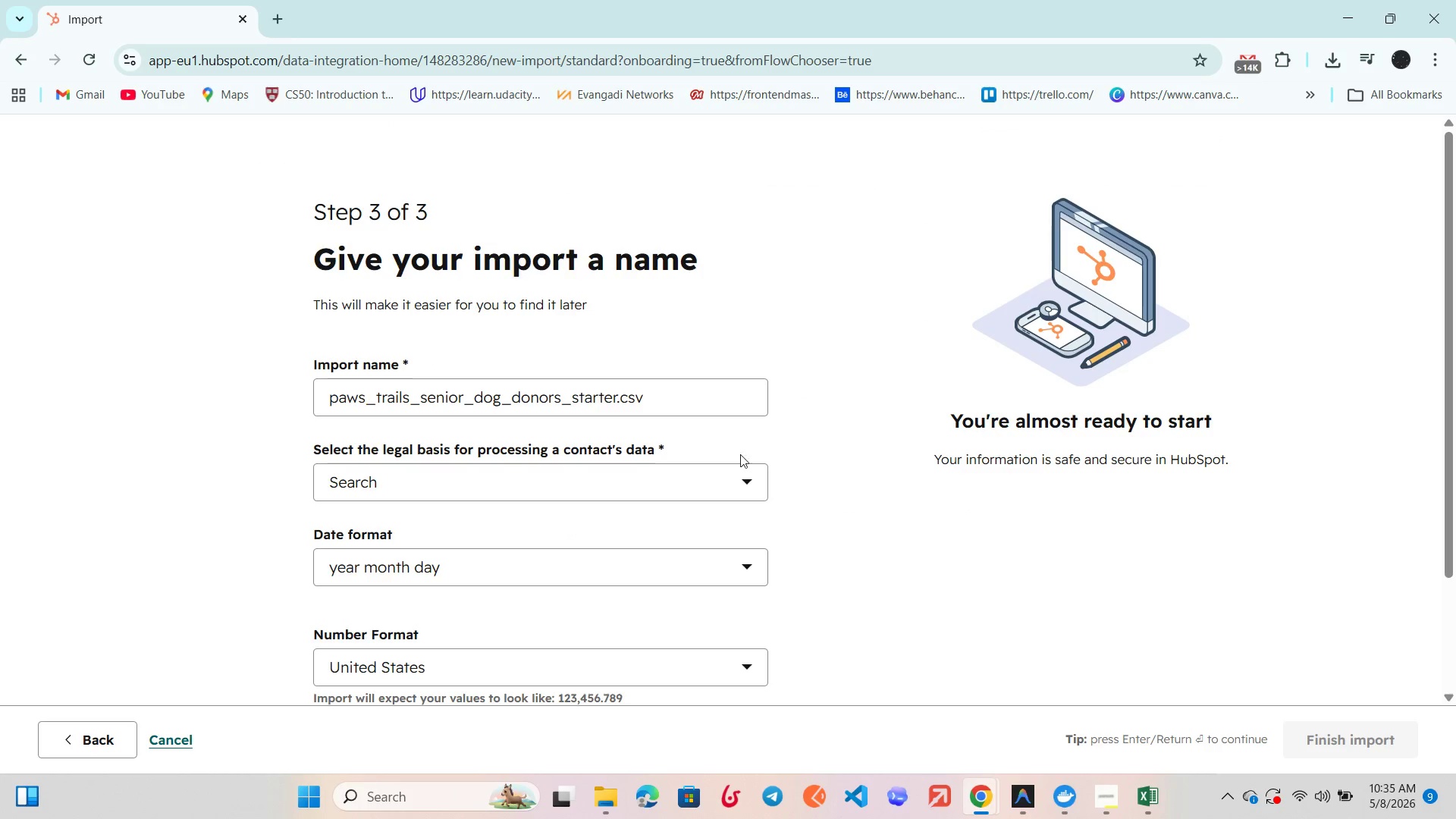 
left_click([617, 472])
 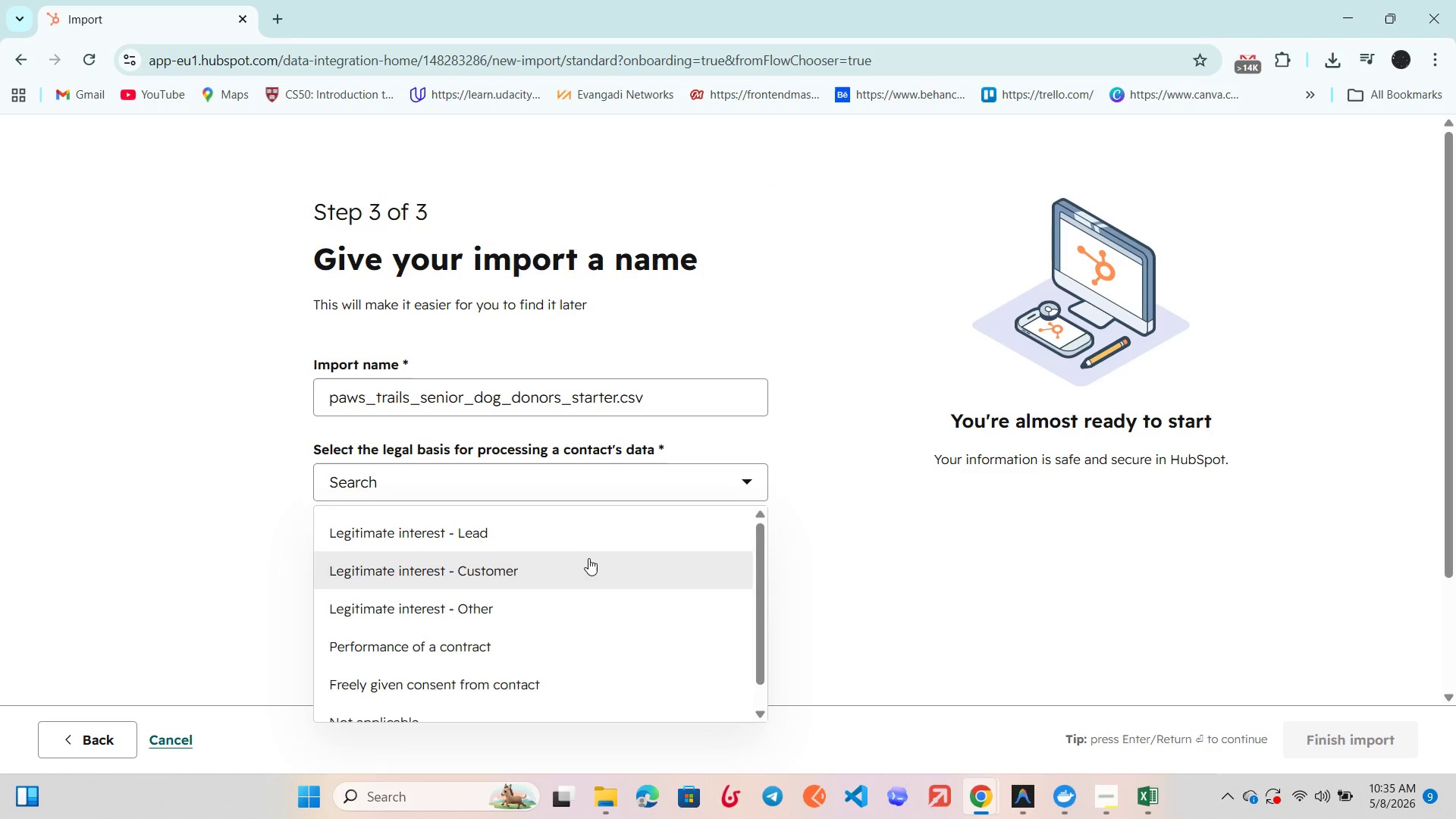 
left_click([588, 563])
 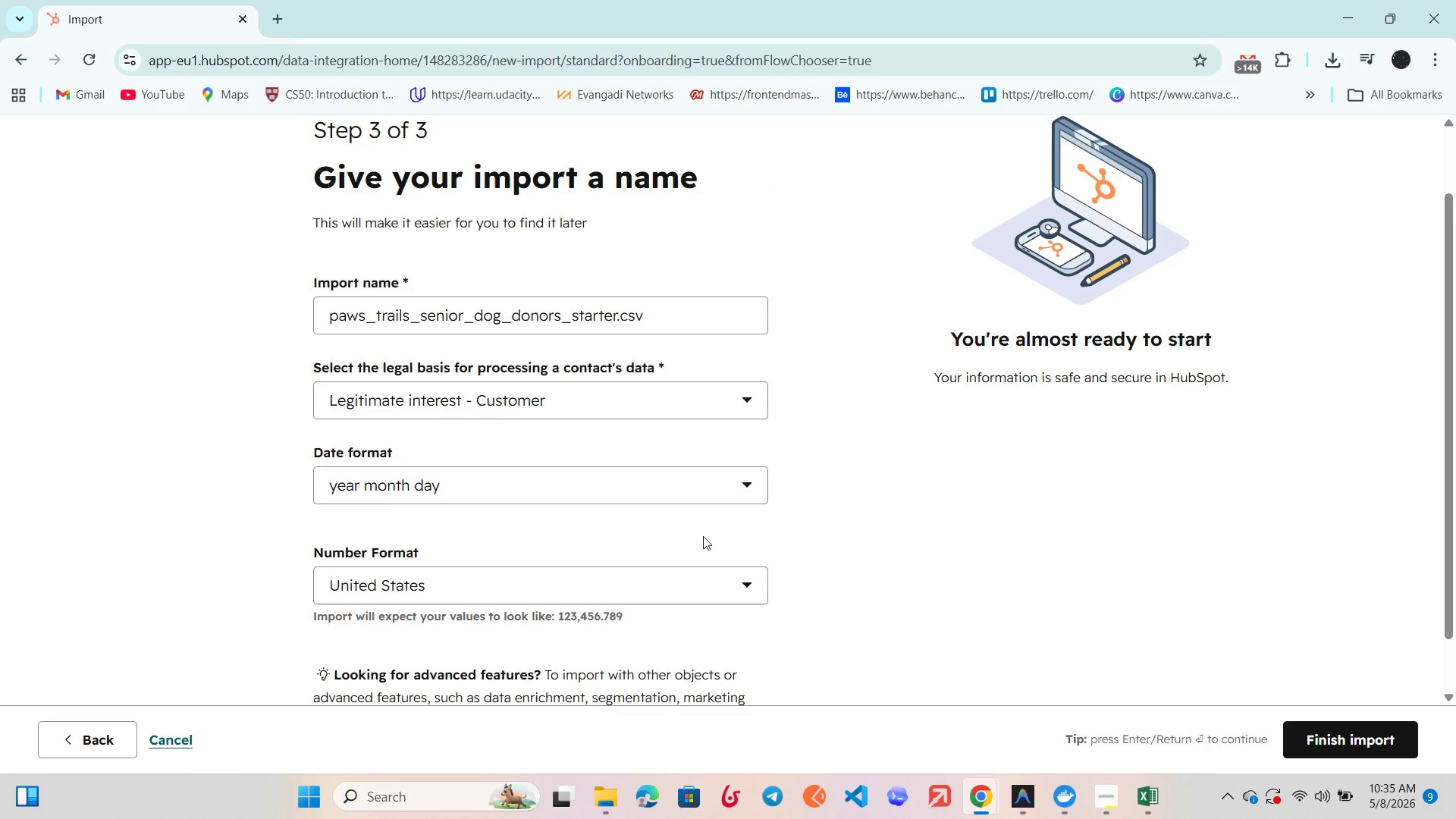 
scroll: coordinate [695, 534], scroll_direction: down, amount: 4.0
 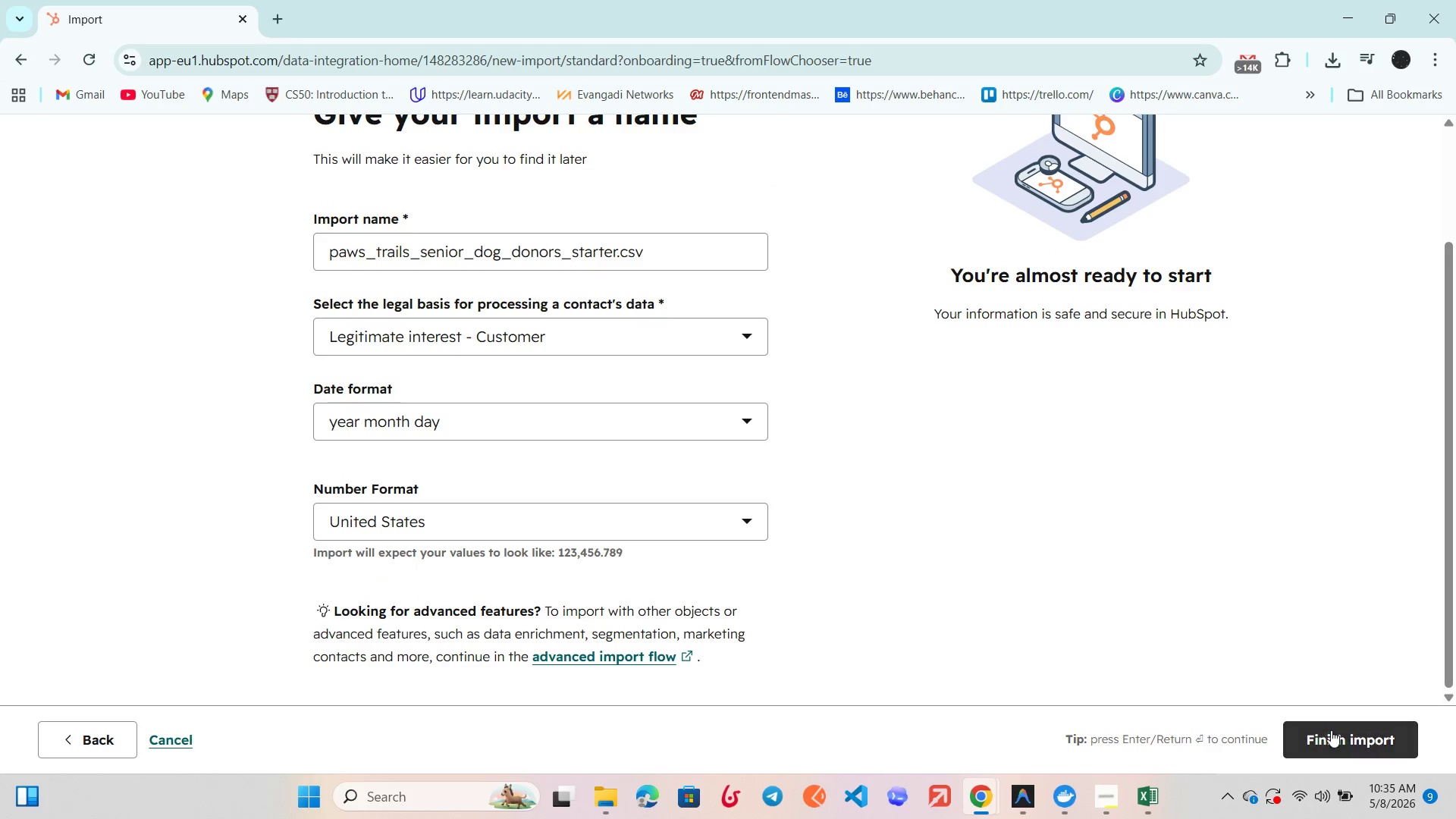 
left_click([1331, 730])
 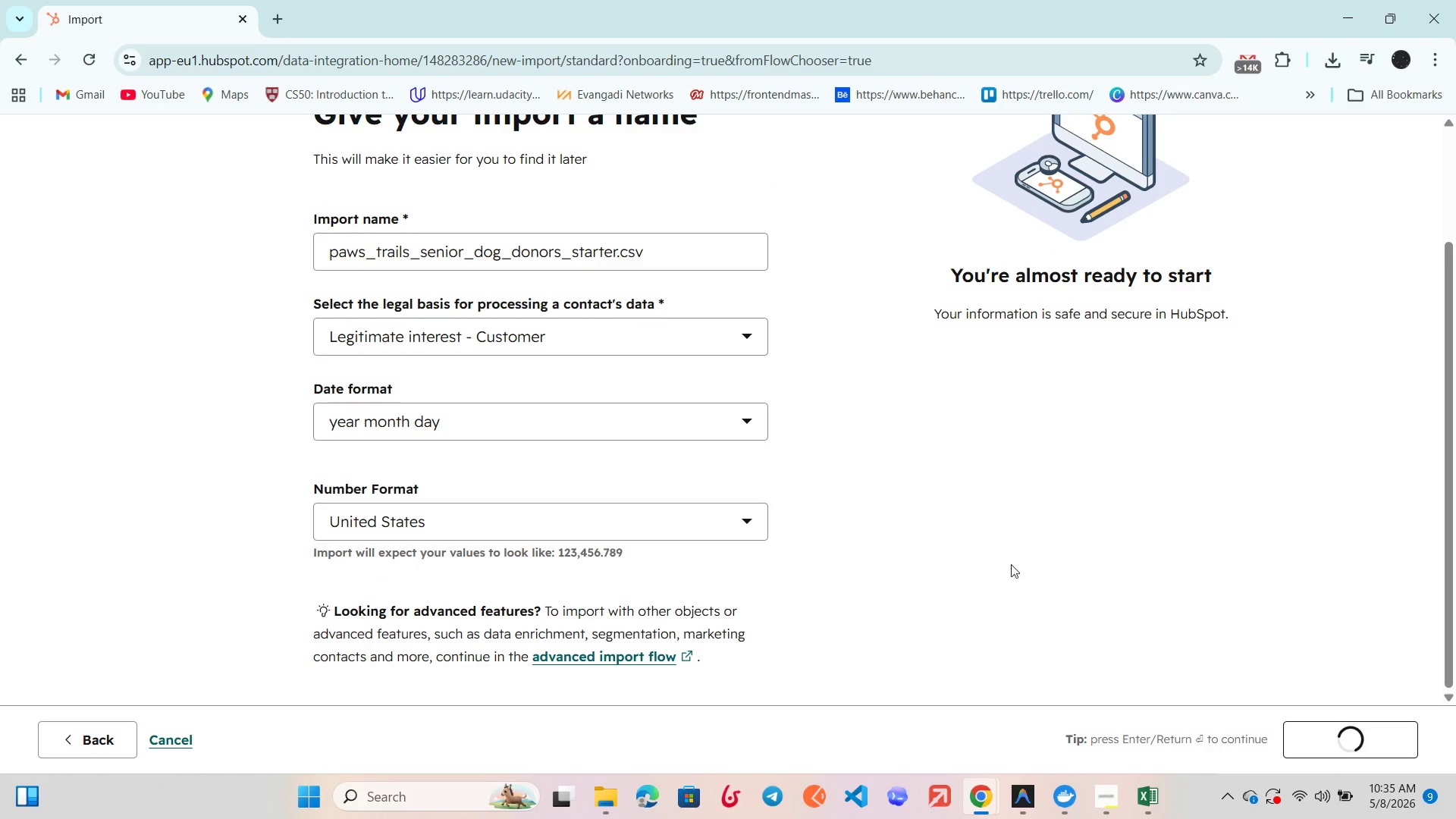 
mouse_move([1029, 558])
 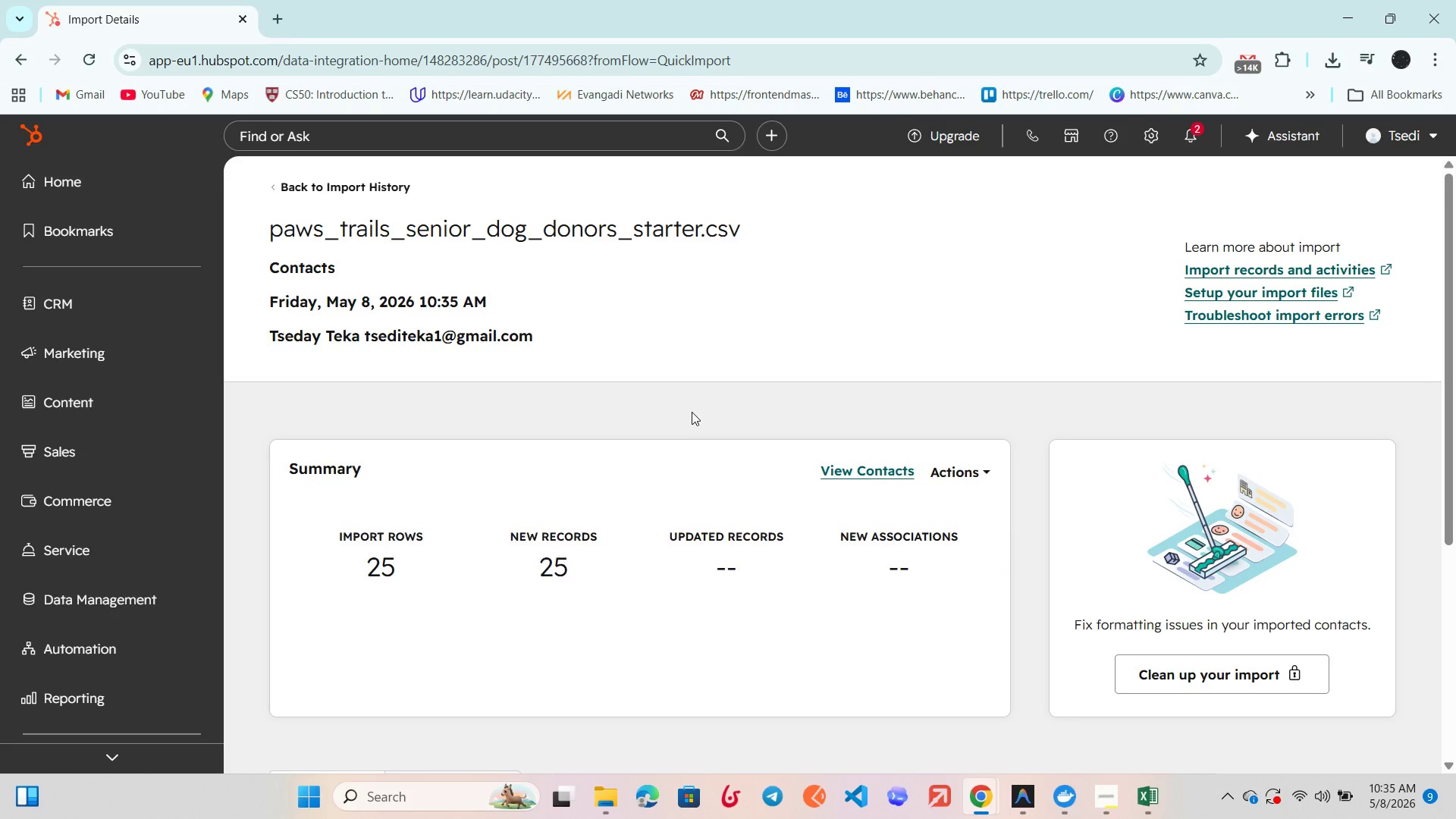 
scroll: coordinate [692, 413], scroll_direction: down, amount: 1.0
 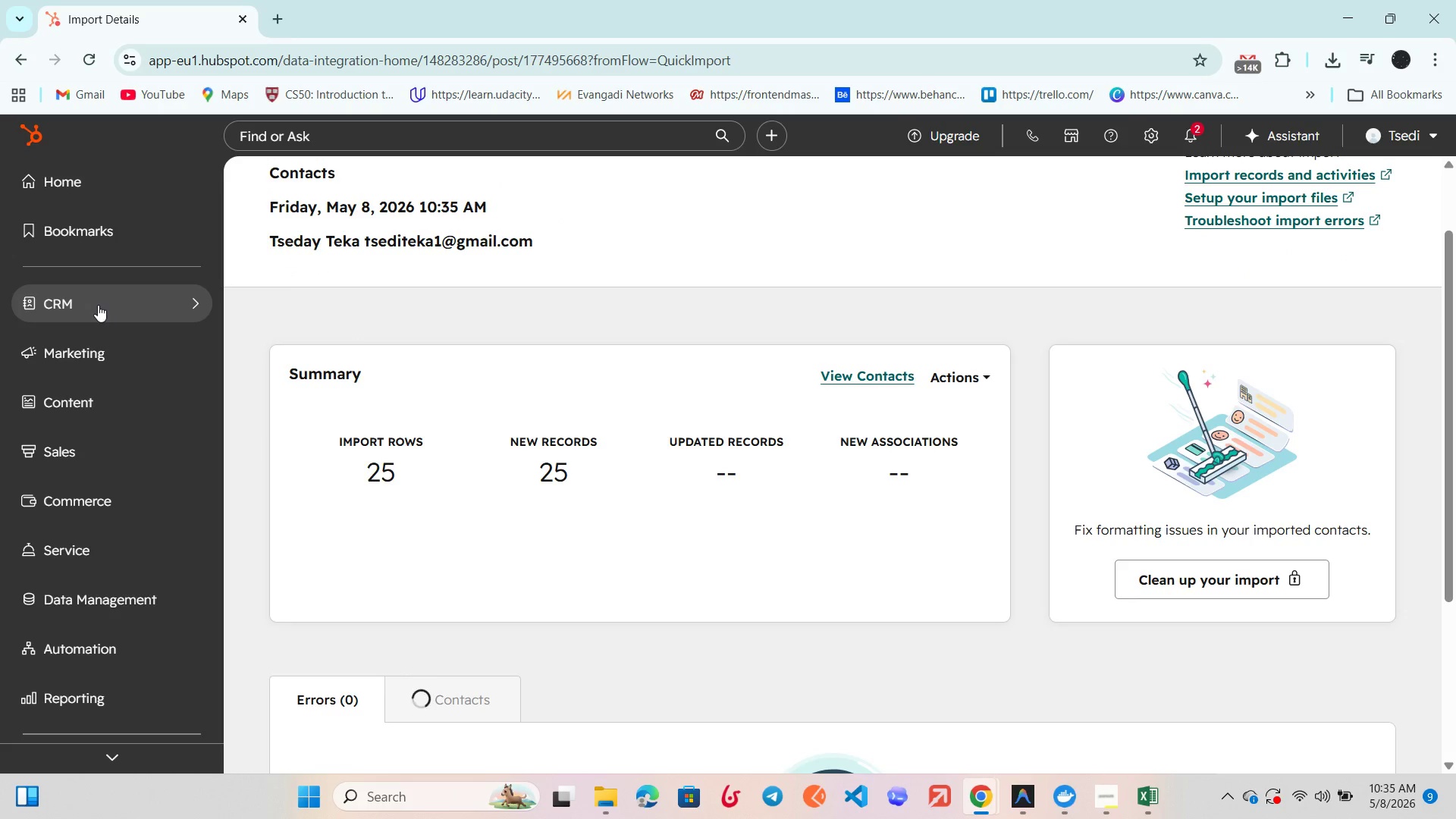 
key(Z)
 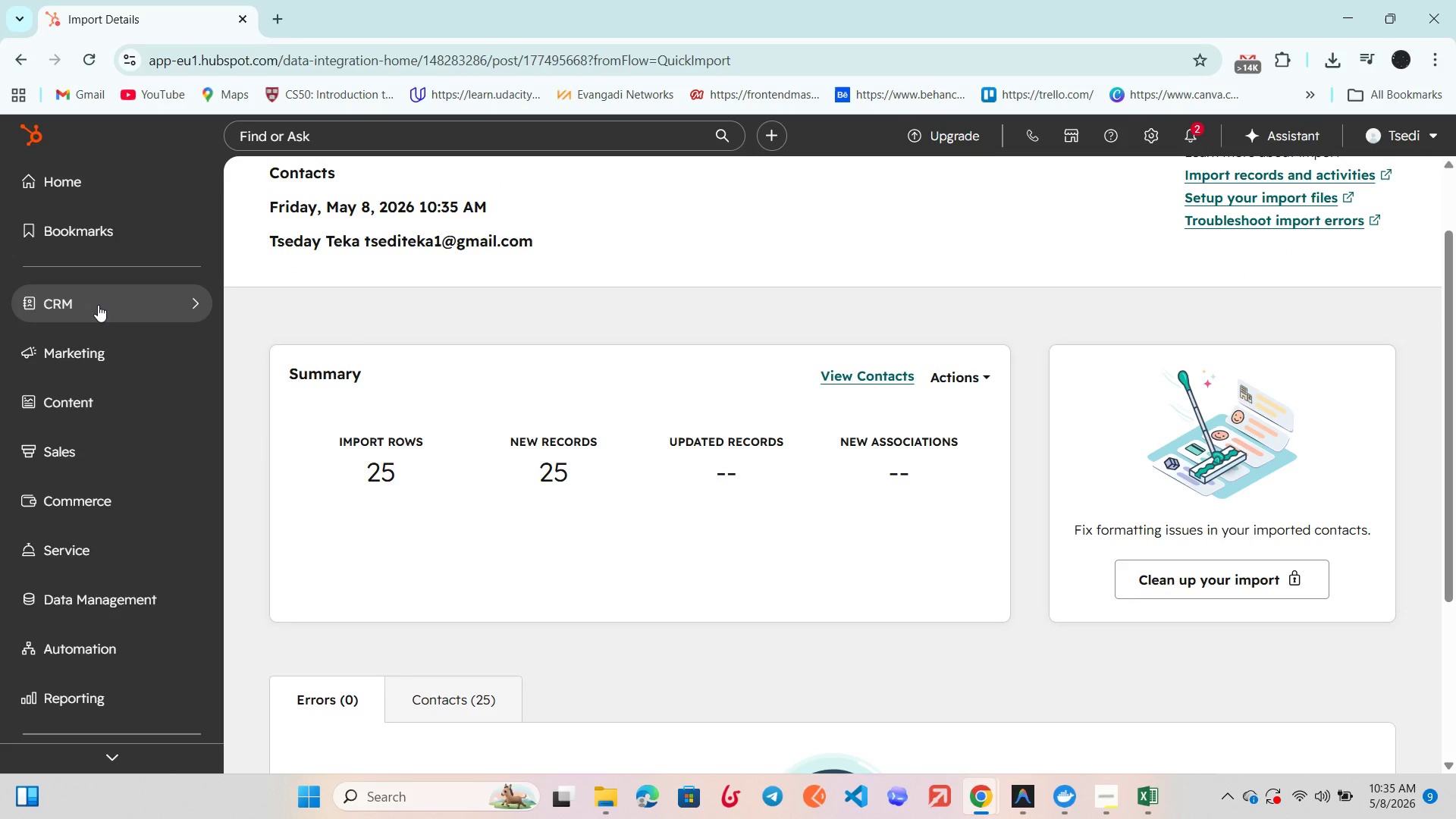 
wait(13.36)
 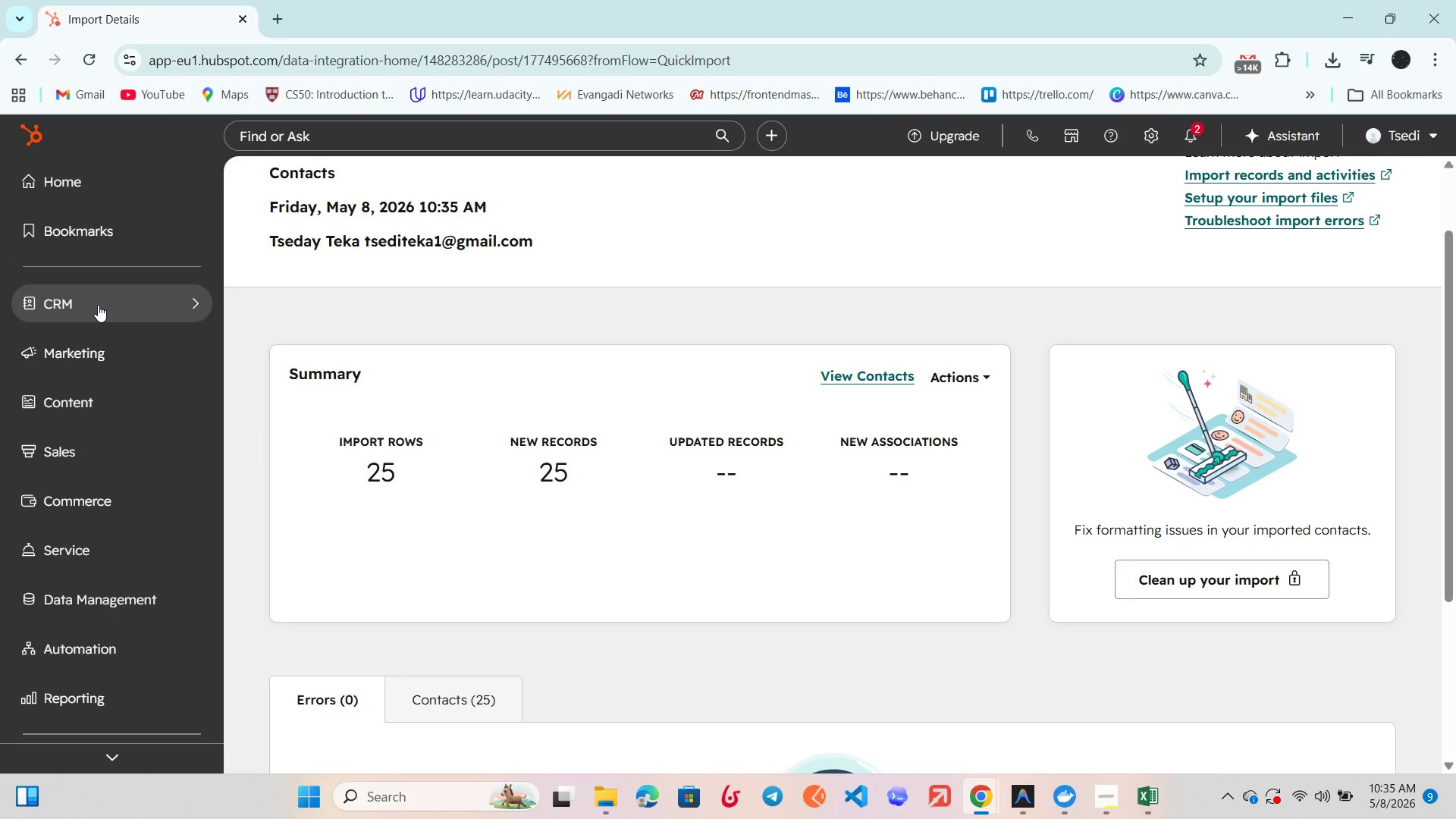 
left_click([149, 303])
 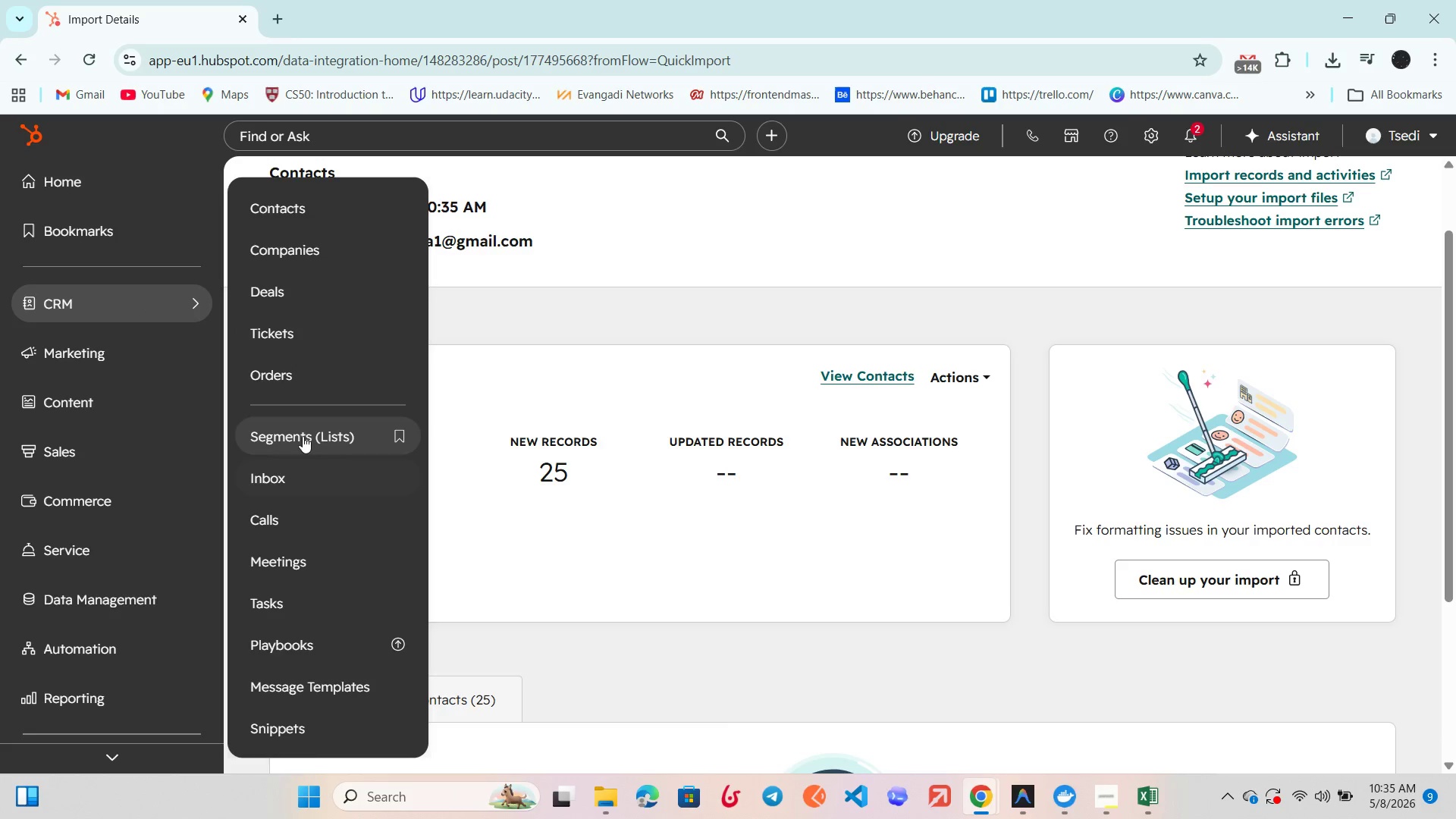 
left_click([303, 436])
 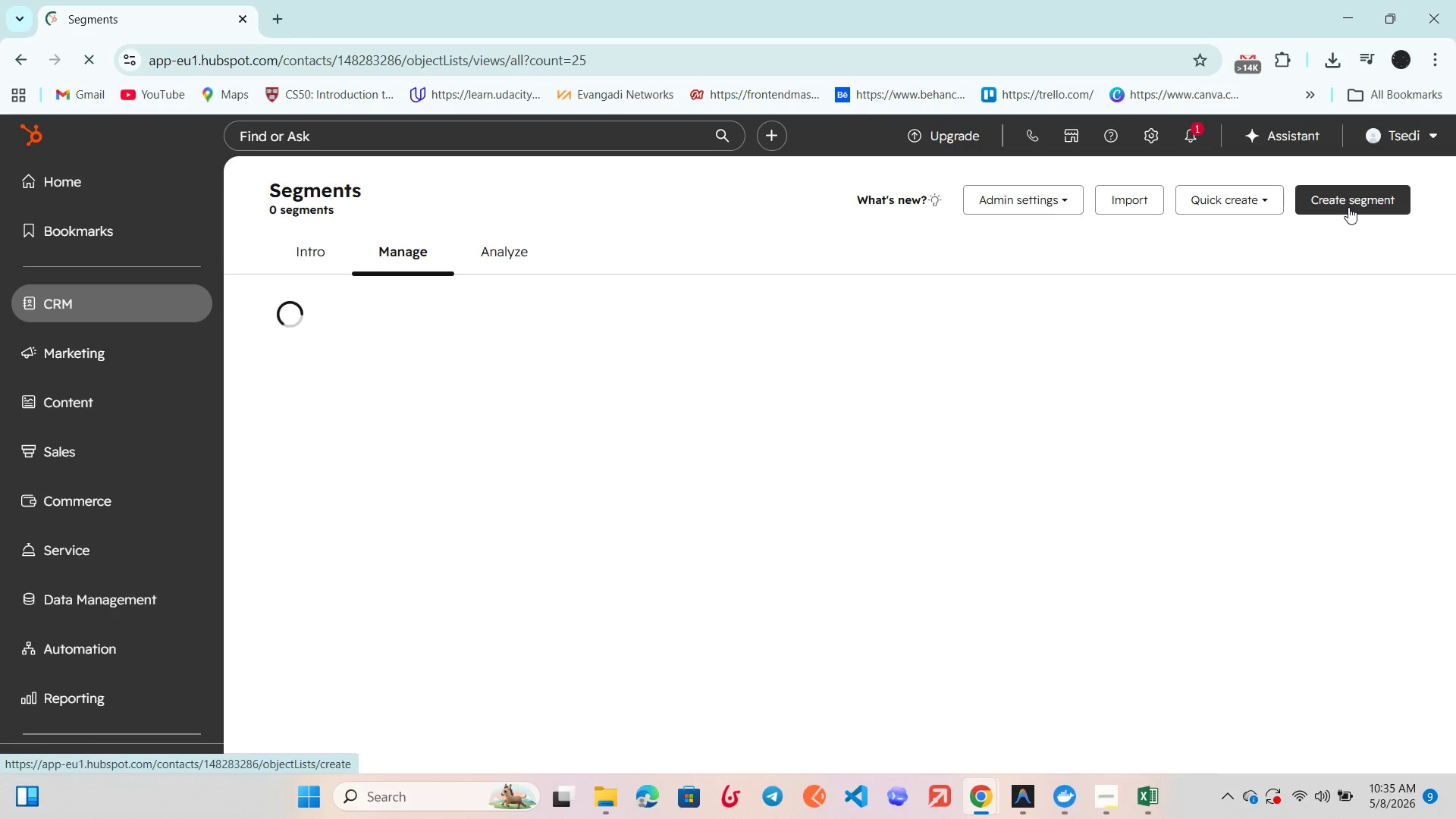 
wait(7.52)
 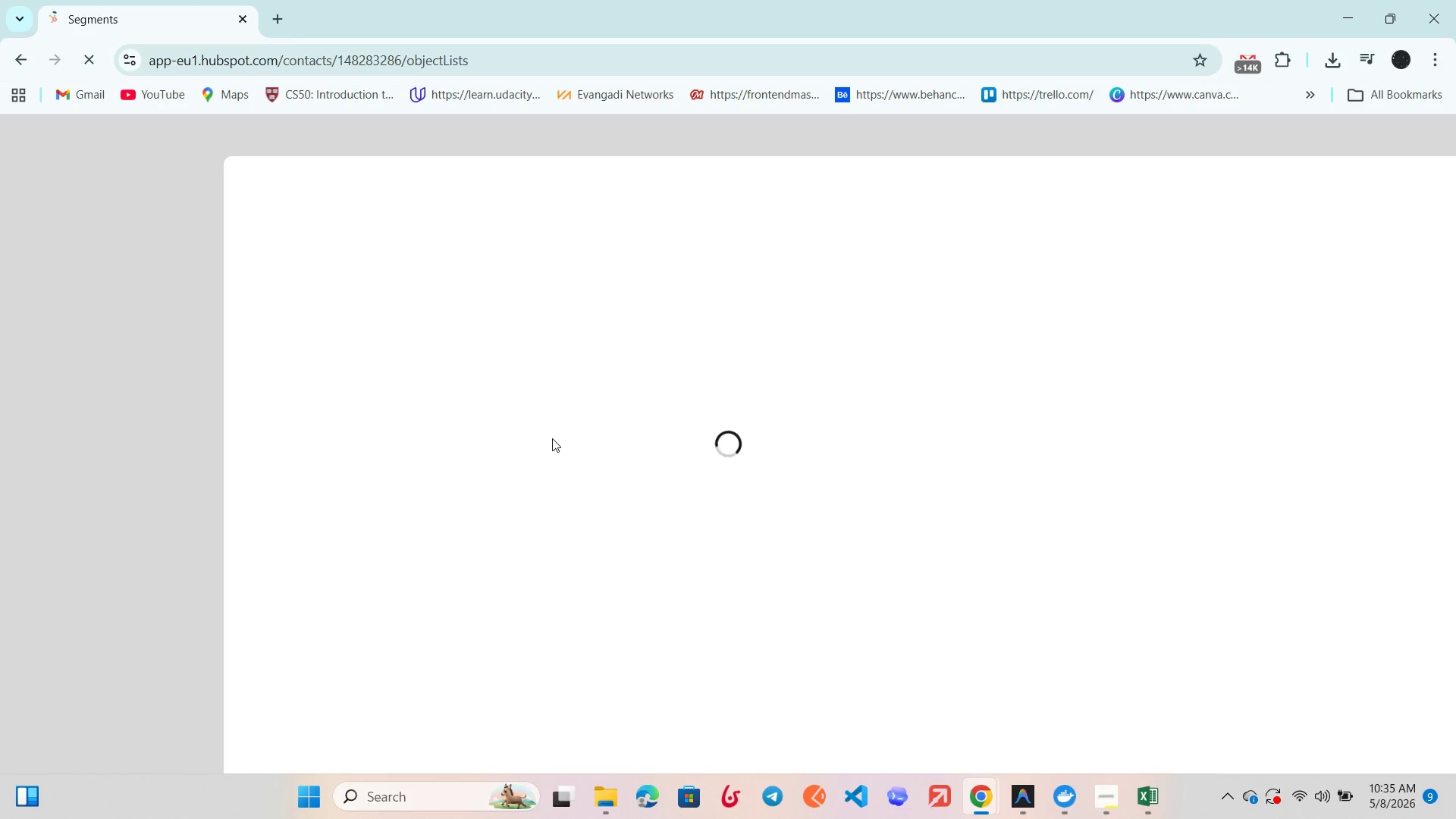 
left_click([1345, 196])
 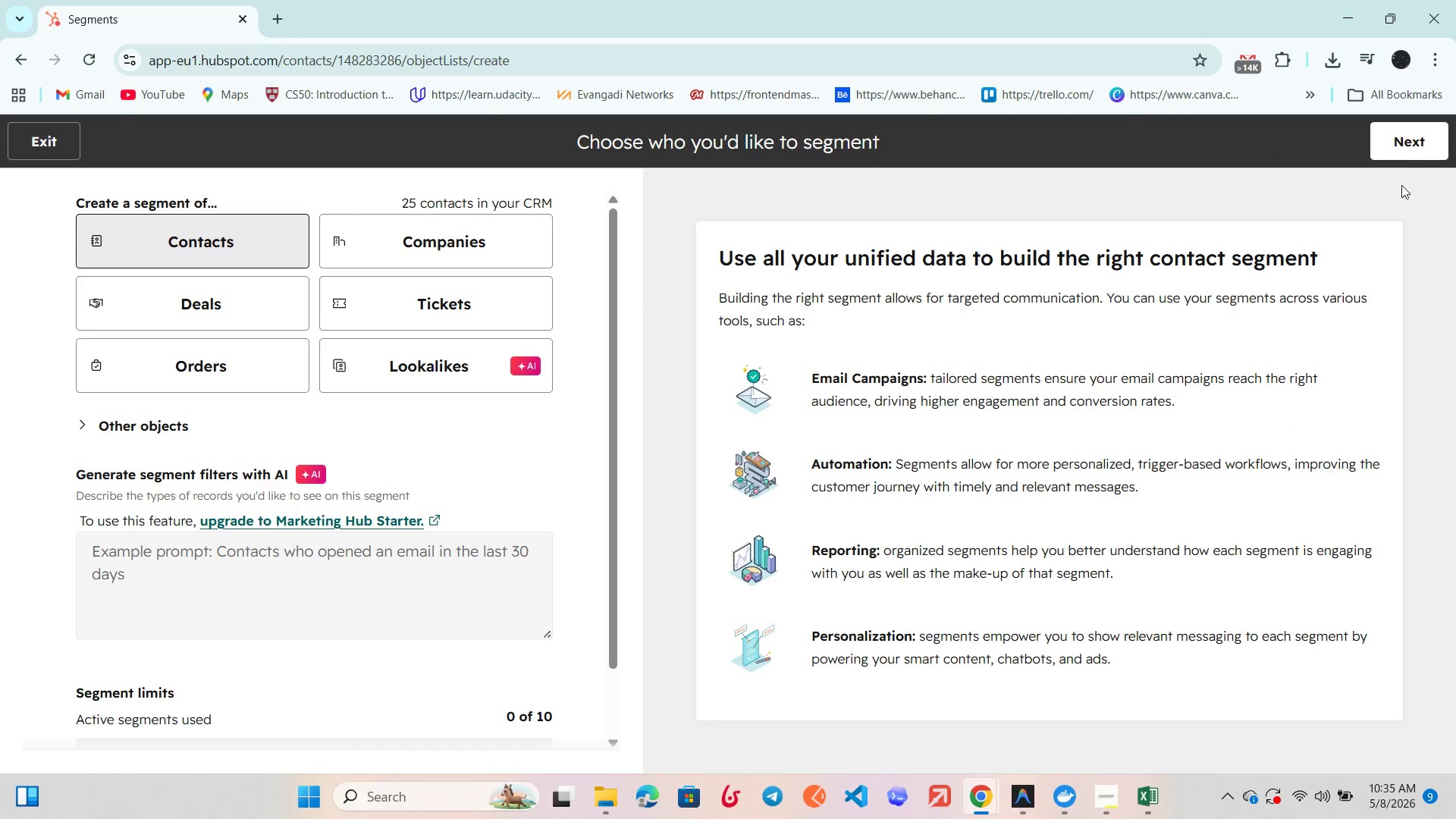 
left_click([1419, 146])
 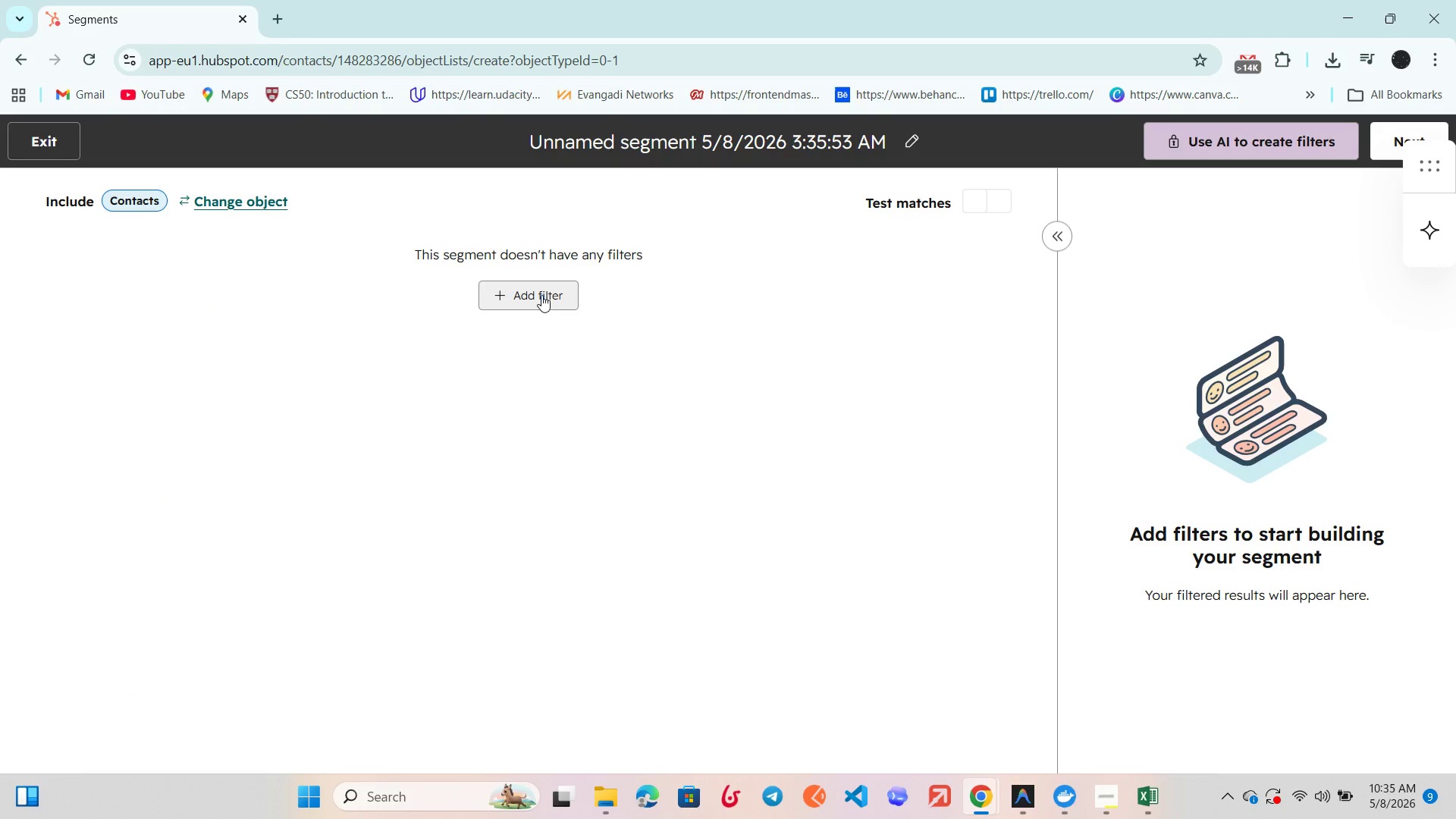 
wait(6.64)
 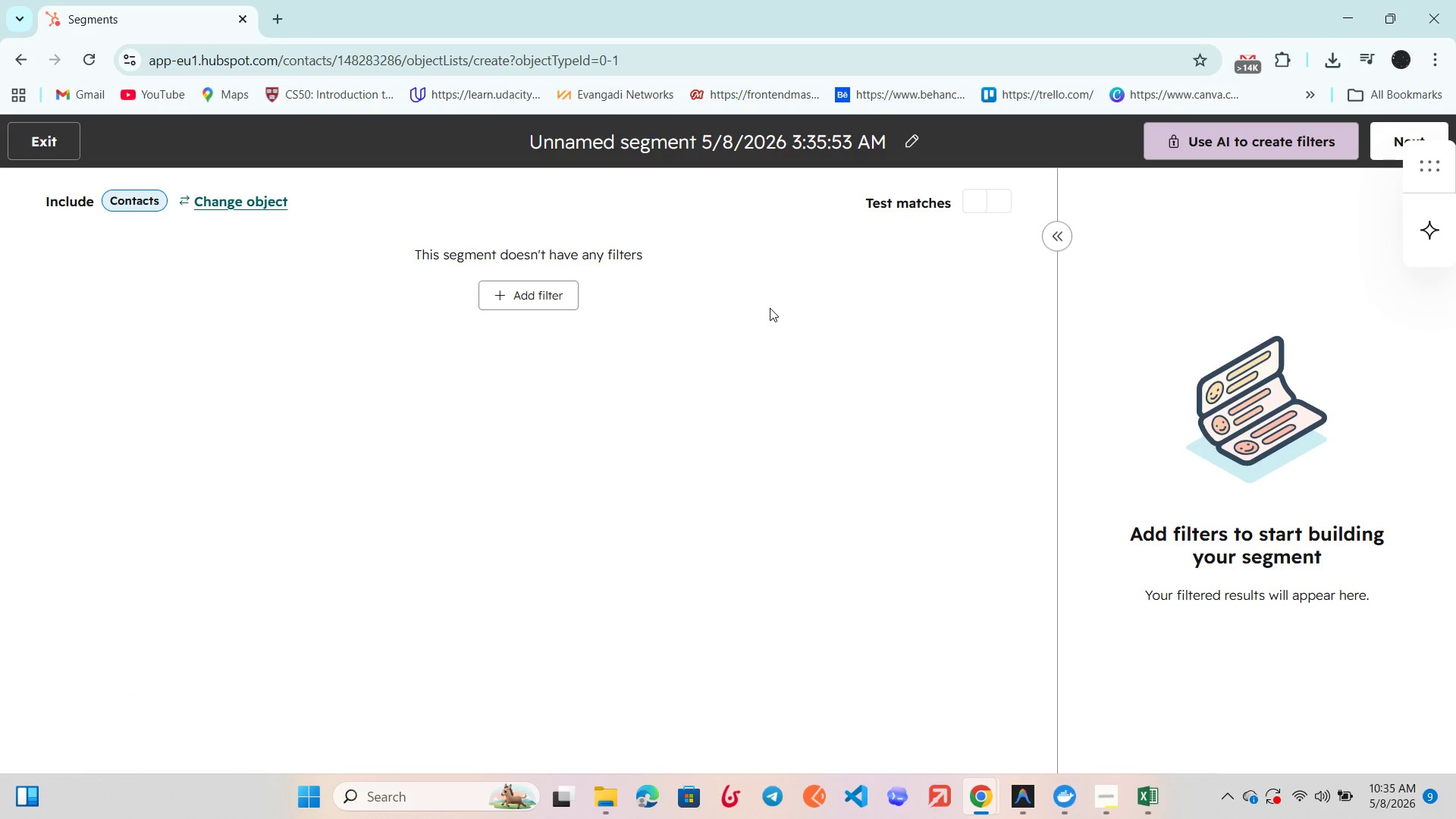 
left_click([541, 295])
 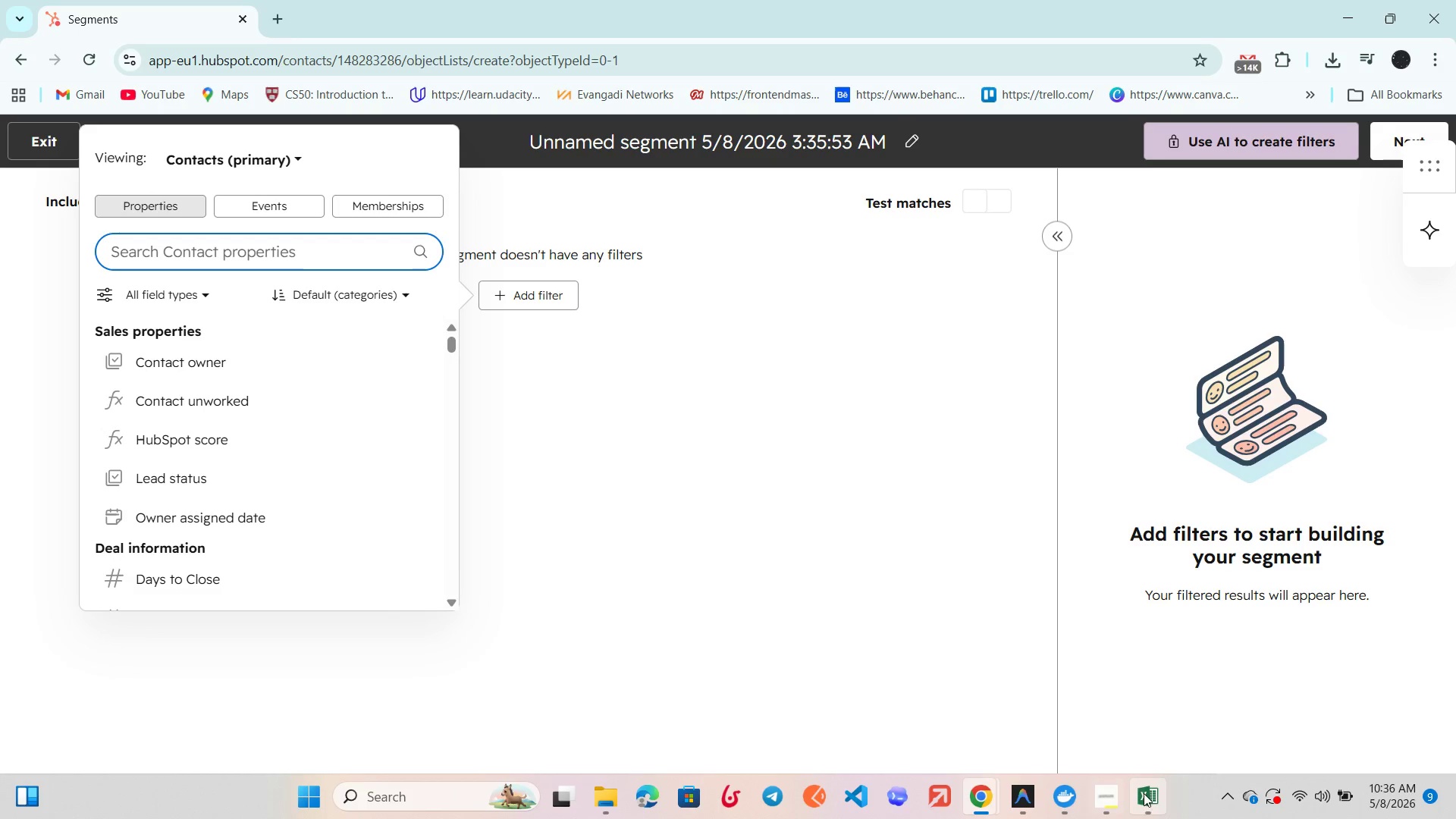 
left_click([1153, 794])
 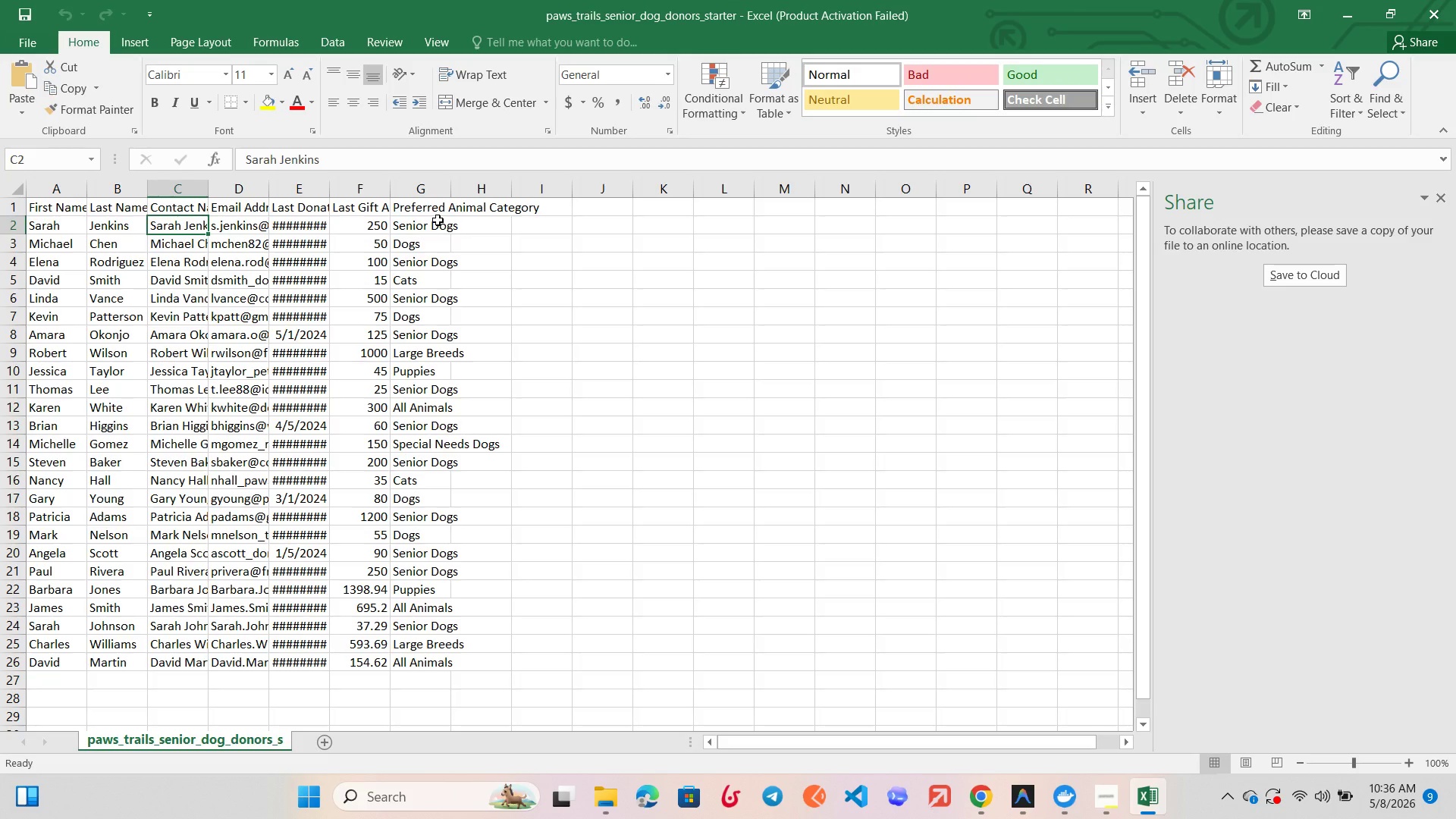 
wait(14.42)
 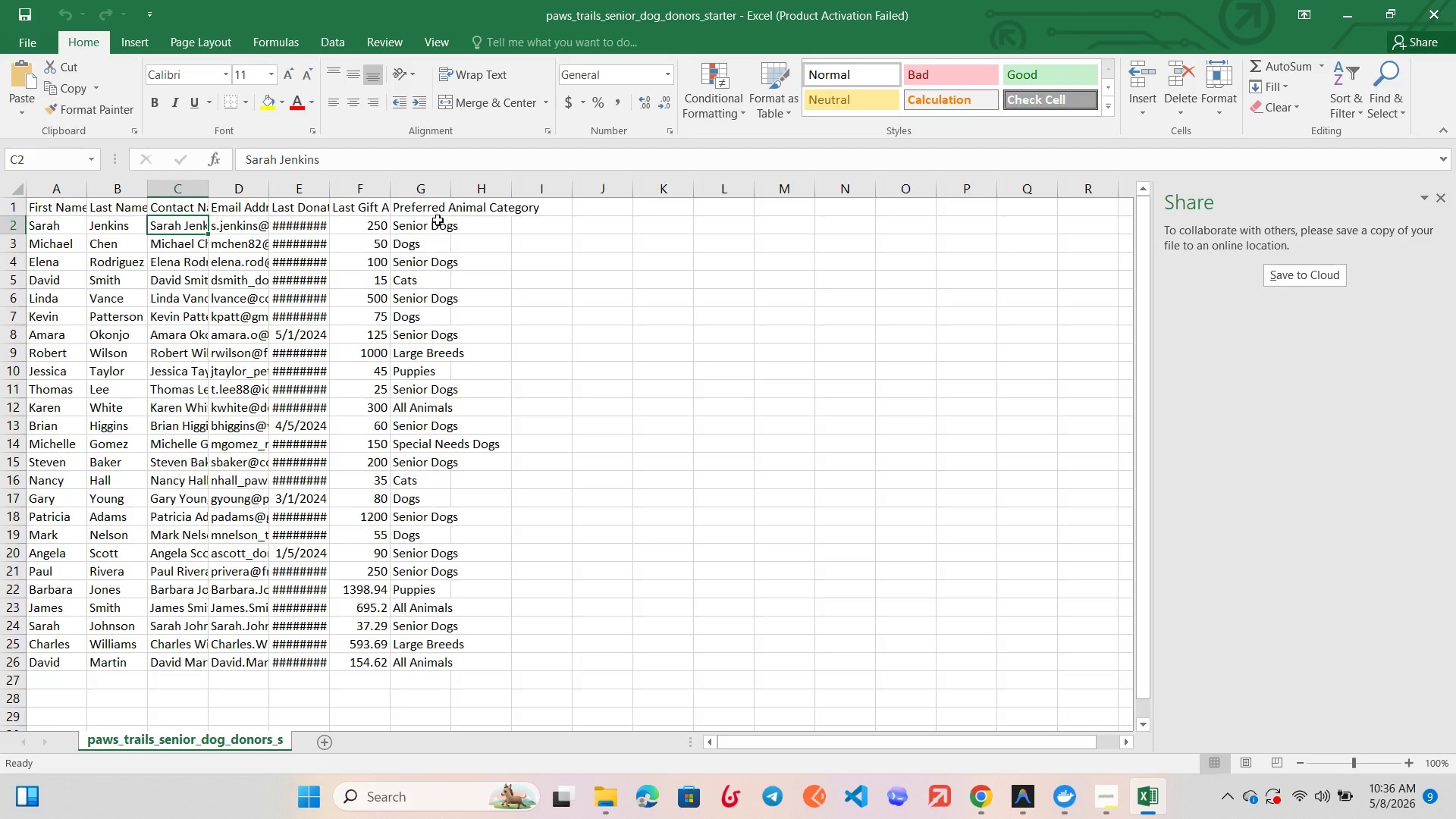 
left_click([443, 206])
 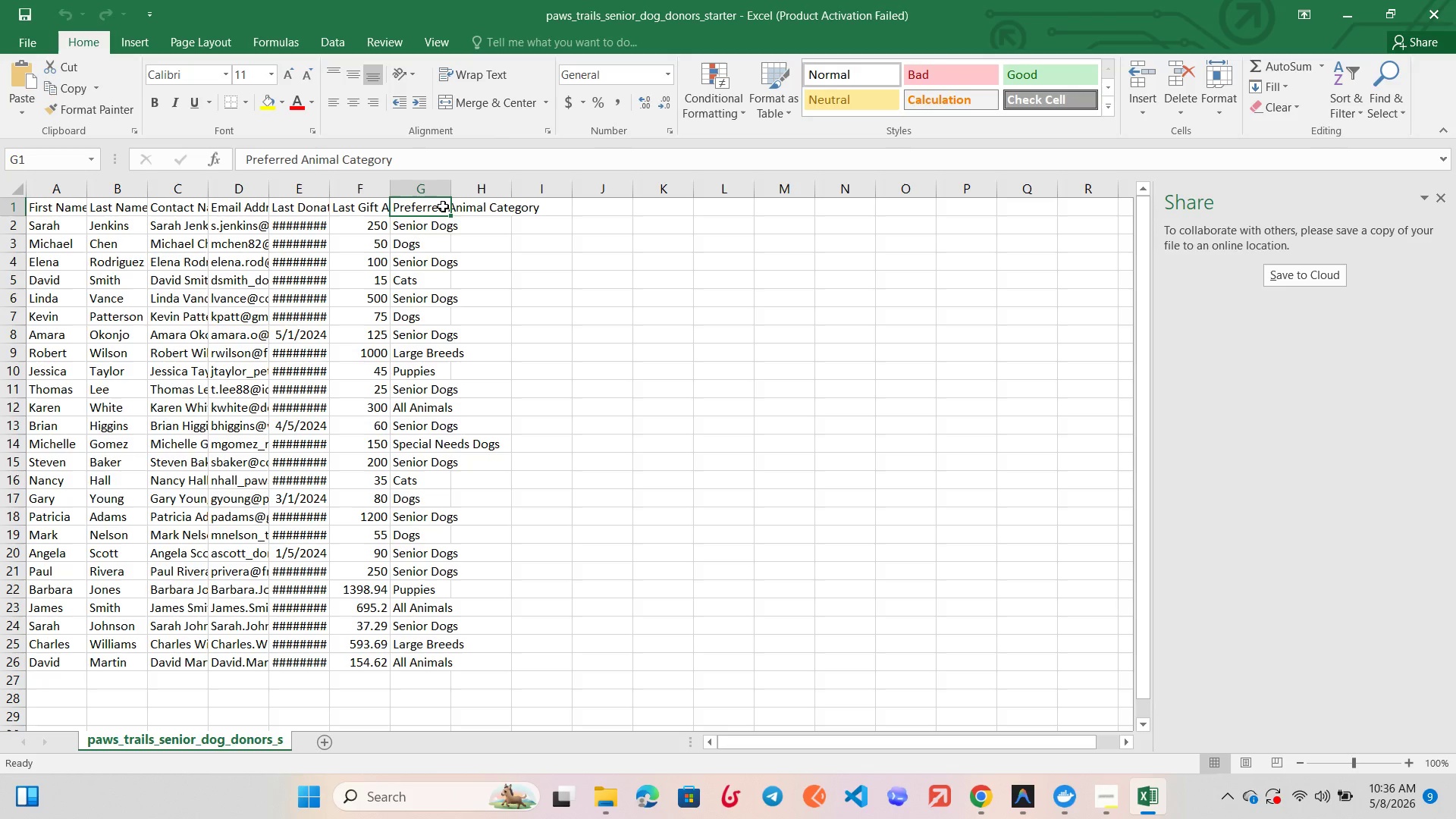 
left_click([443, 206])
 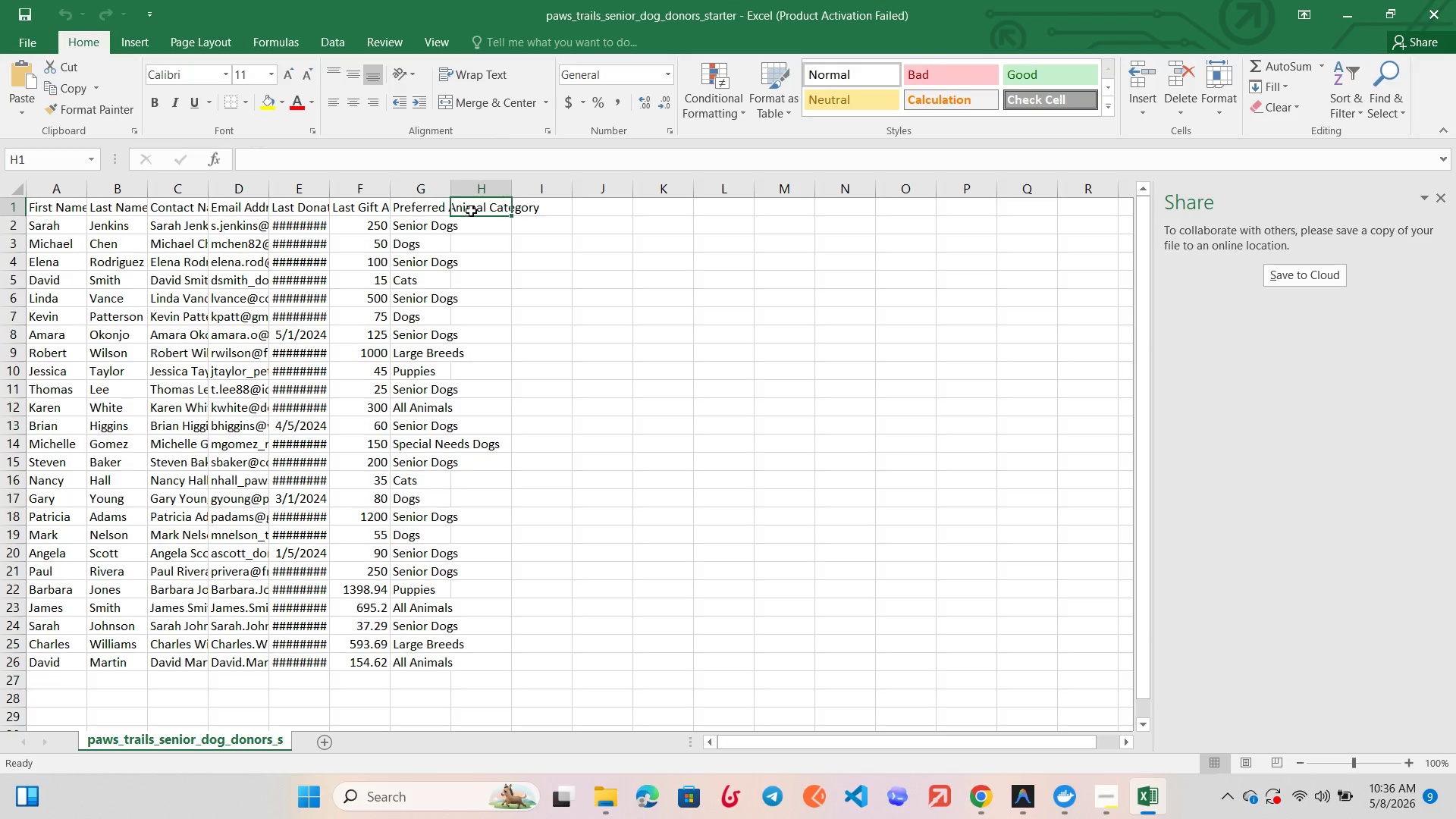 
double_click([480, 218])
 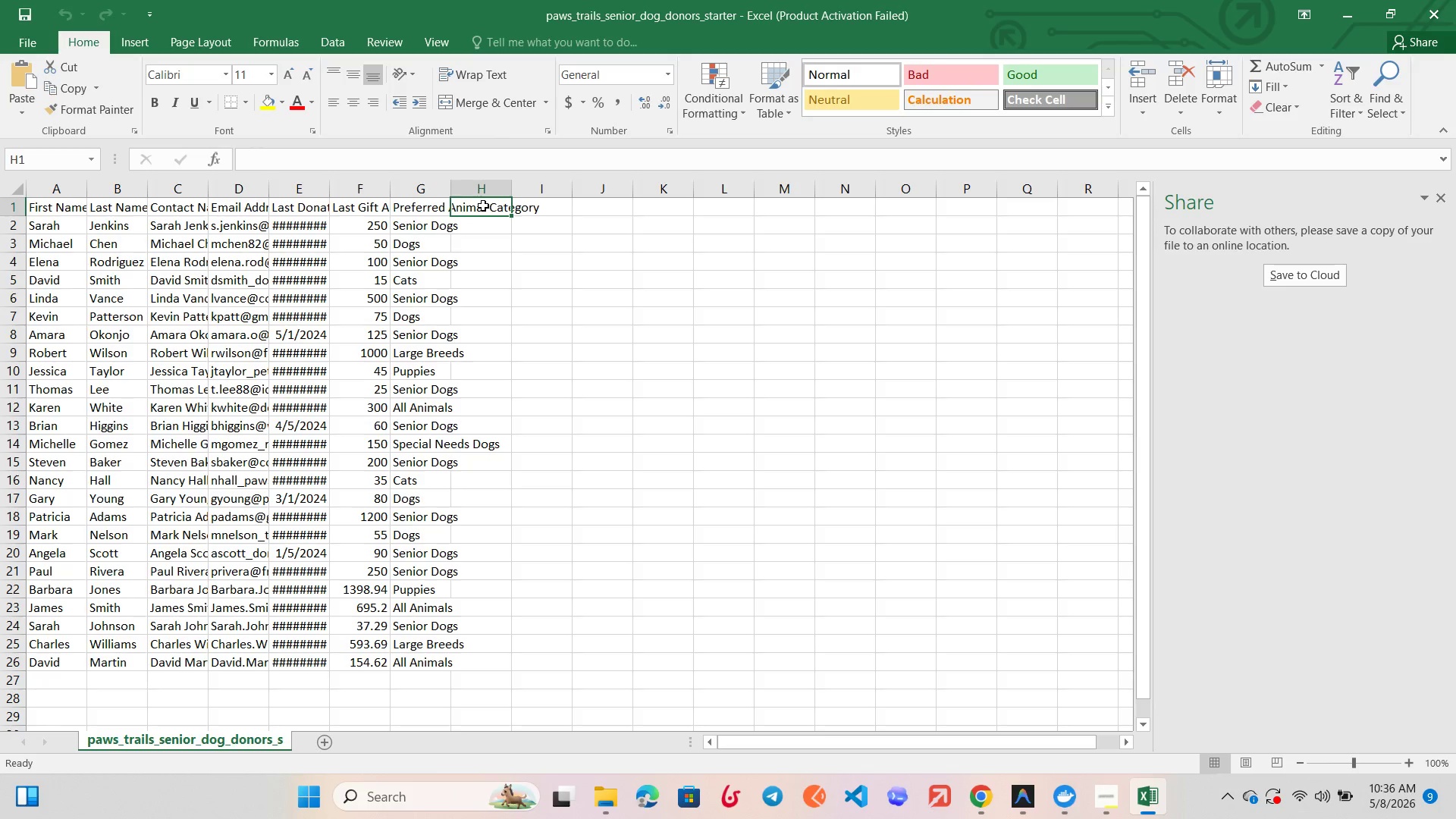 
double_click([483, 206])
 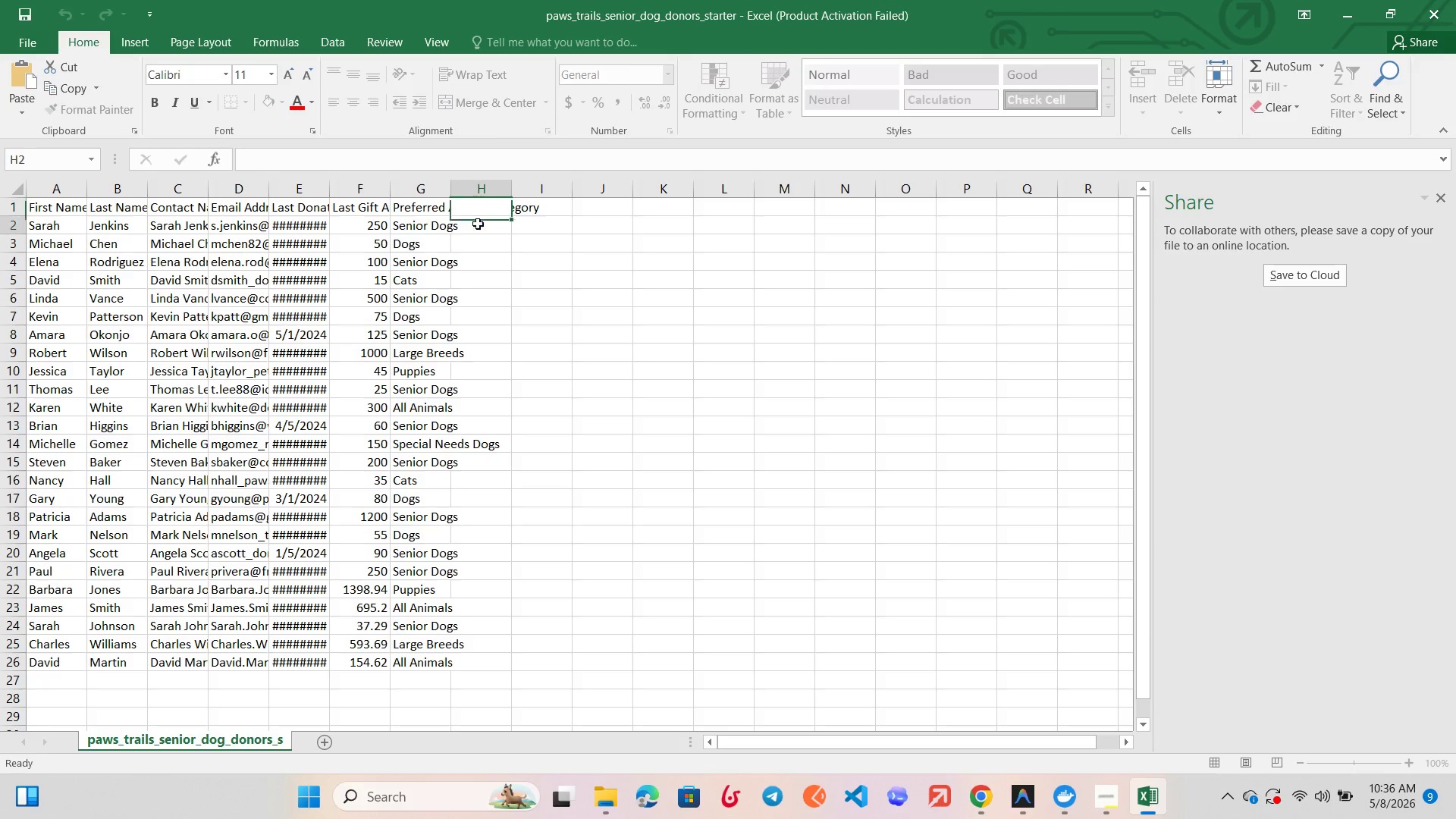 
triple_click([478, 224])
 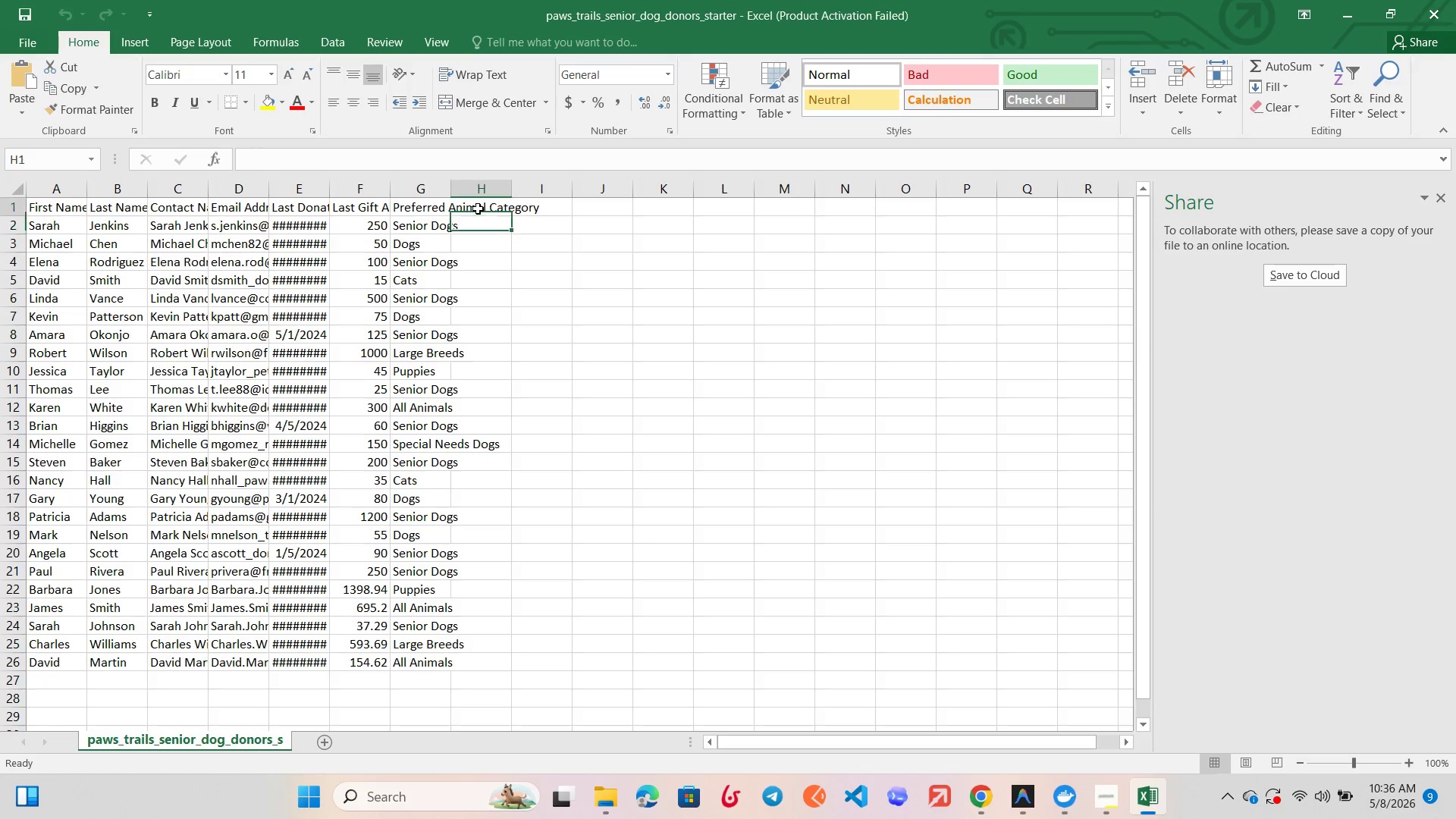 
left_click([478, 209])
 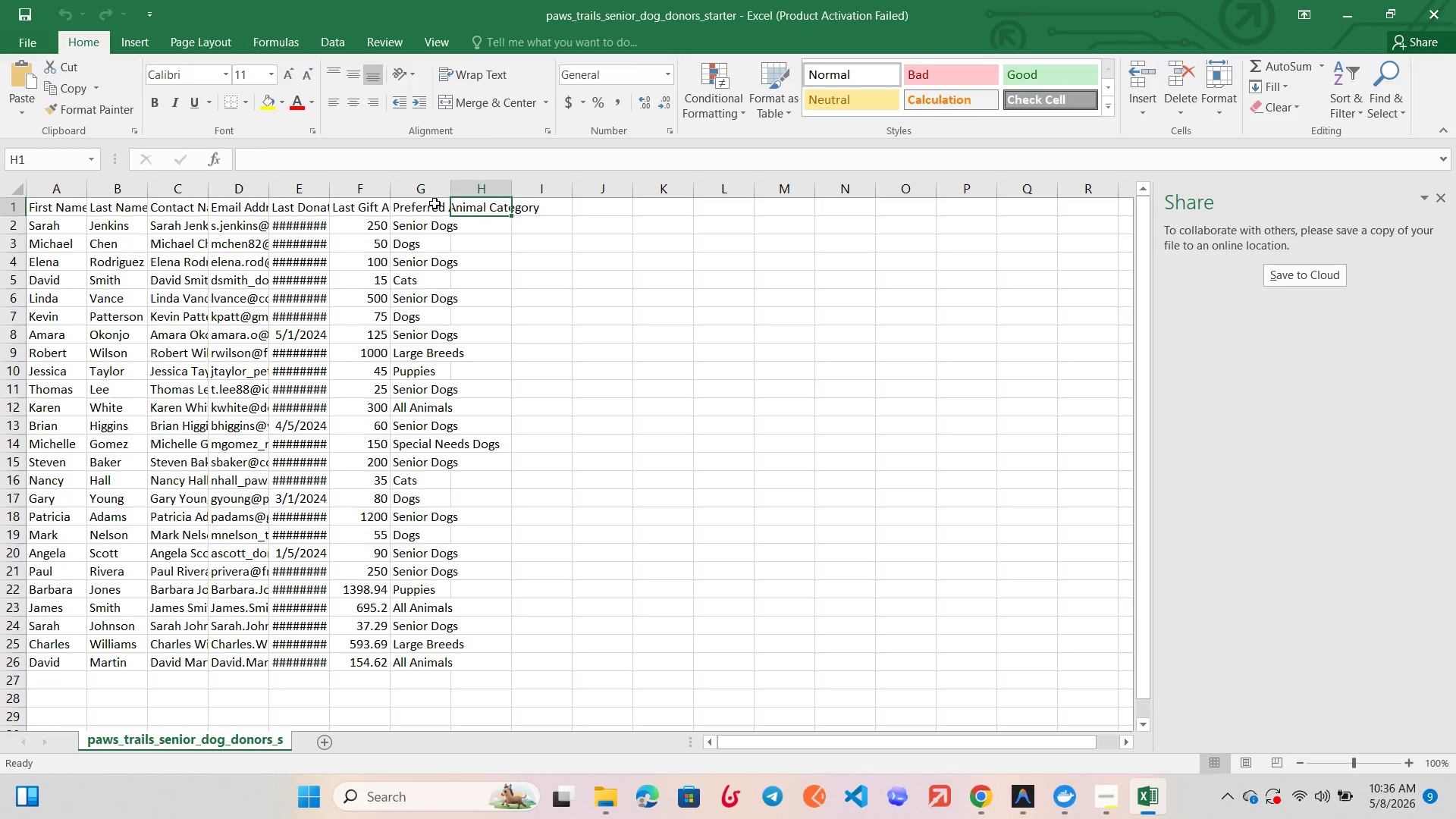 
left_click([435, 203])
 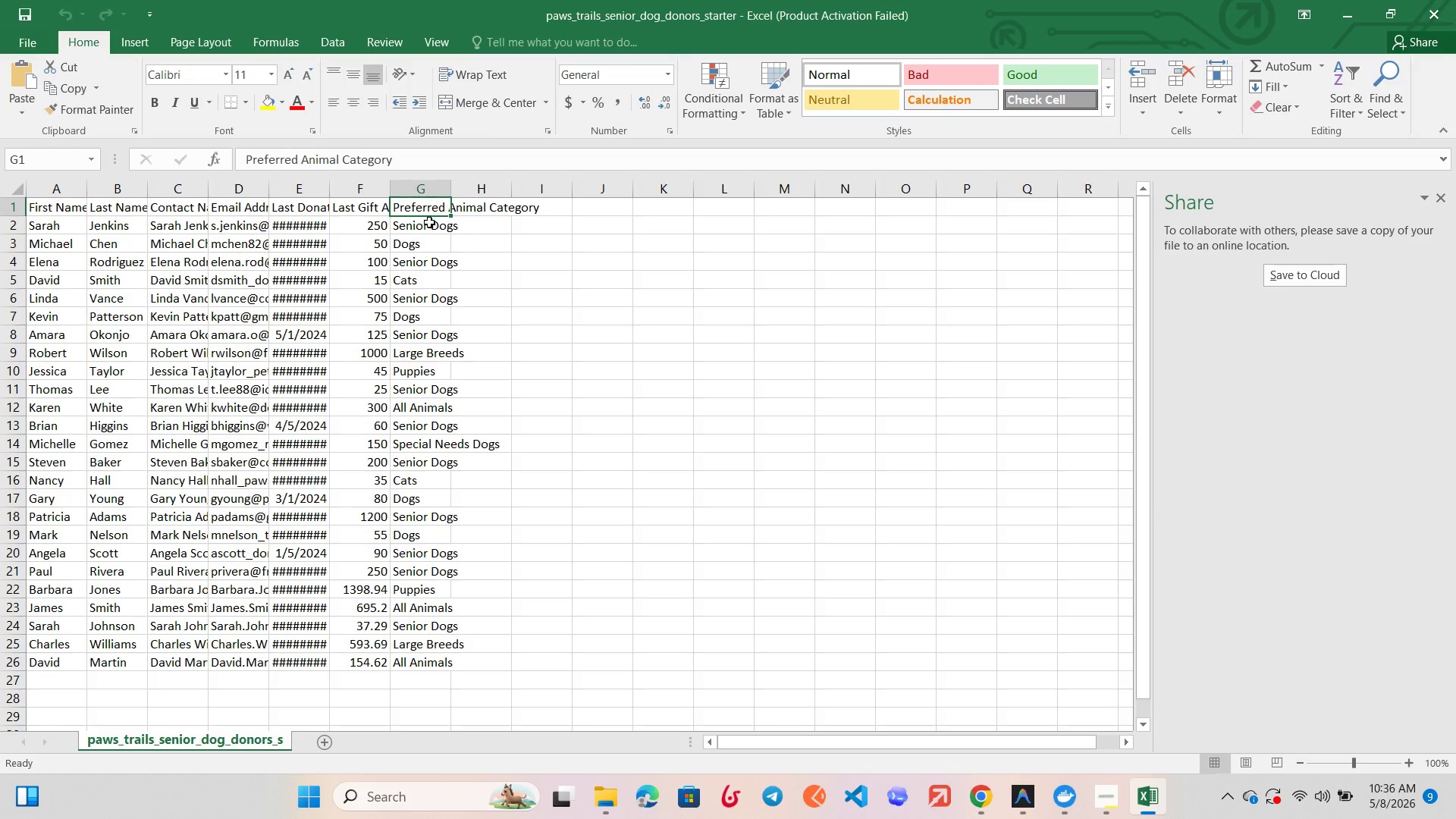 
left_click([428, 226])
 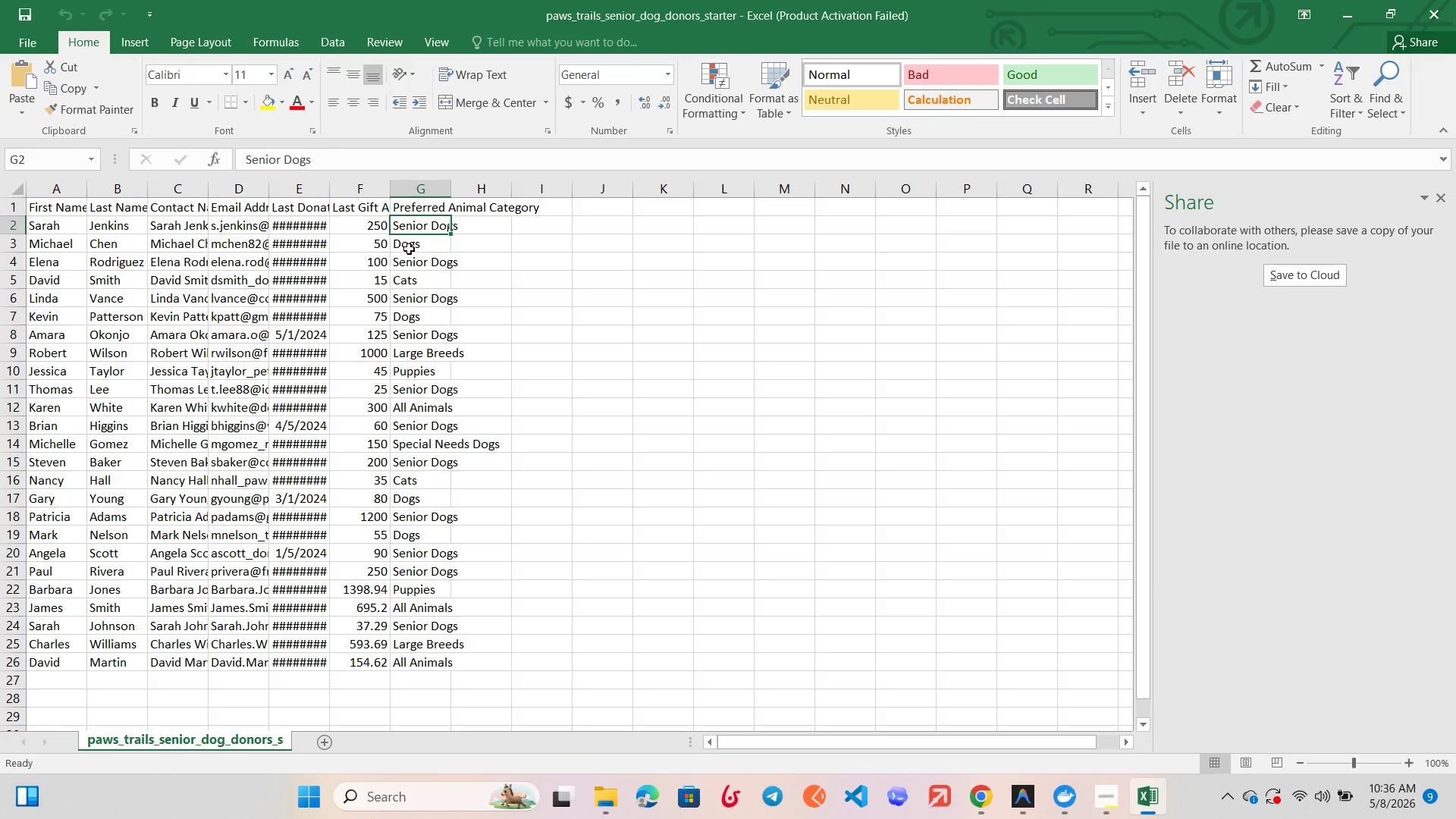 
left_click([409, 249])
 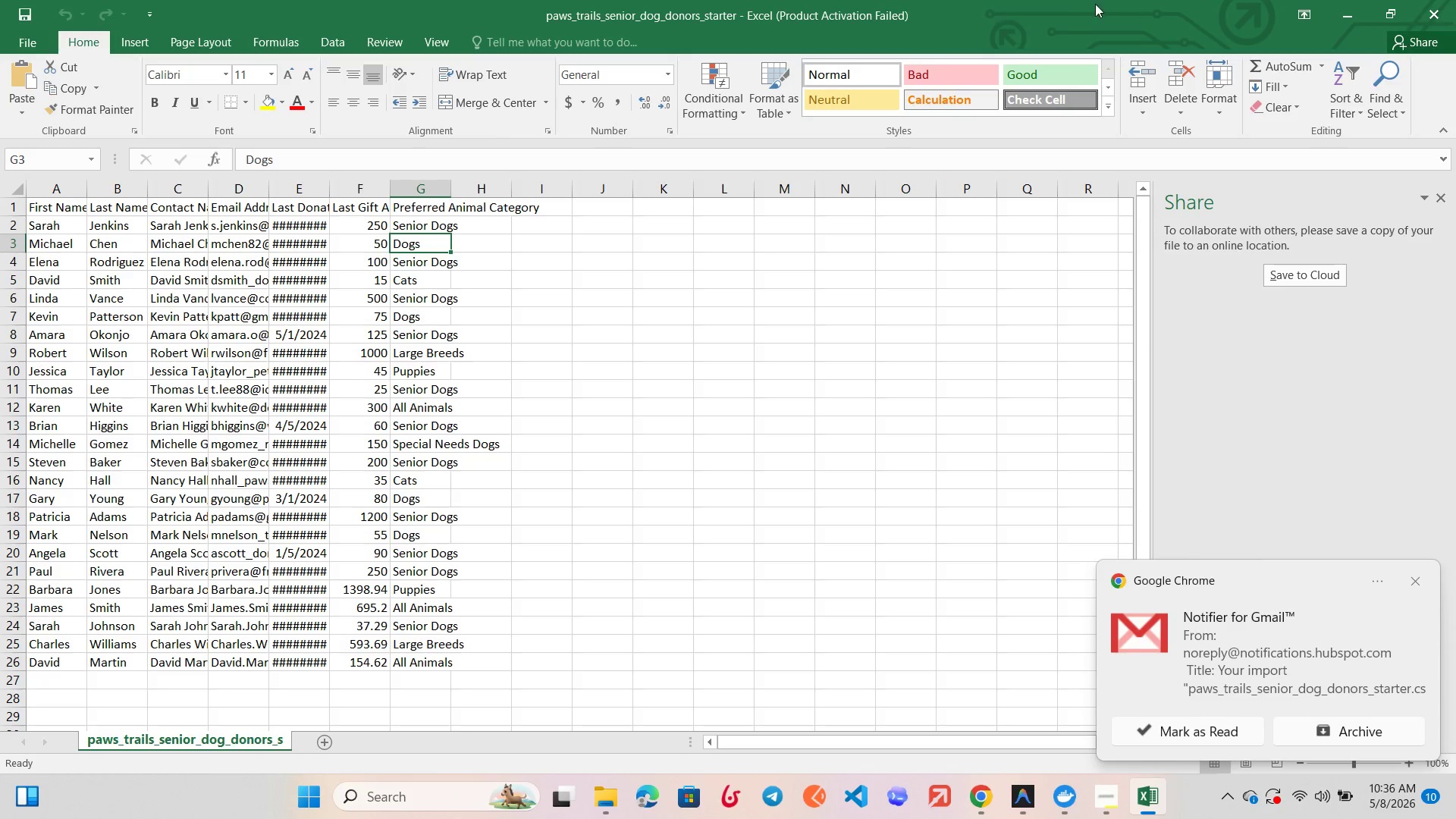 
wait(5.52)
 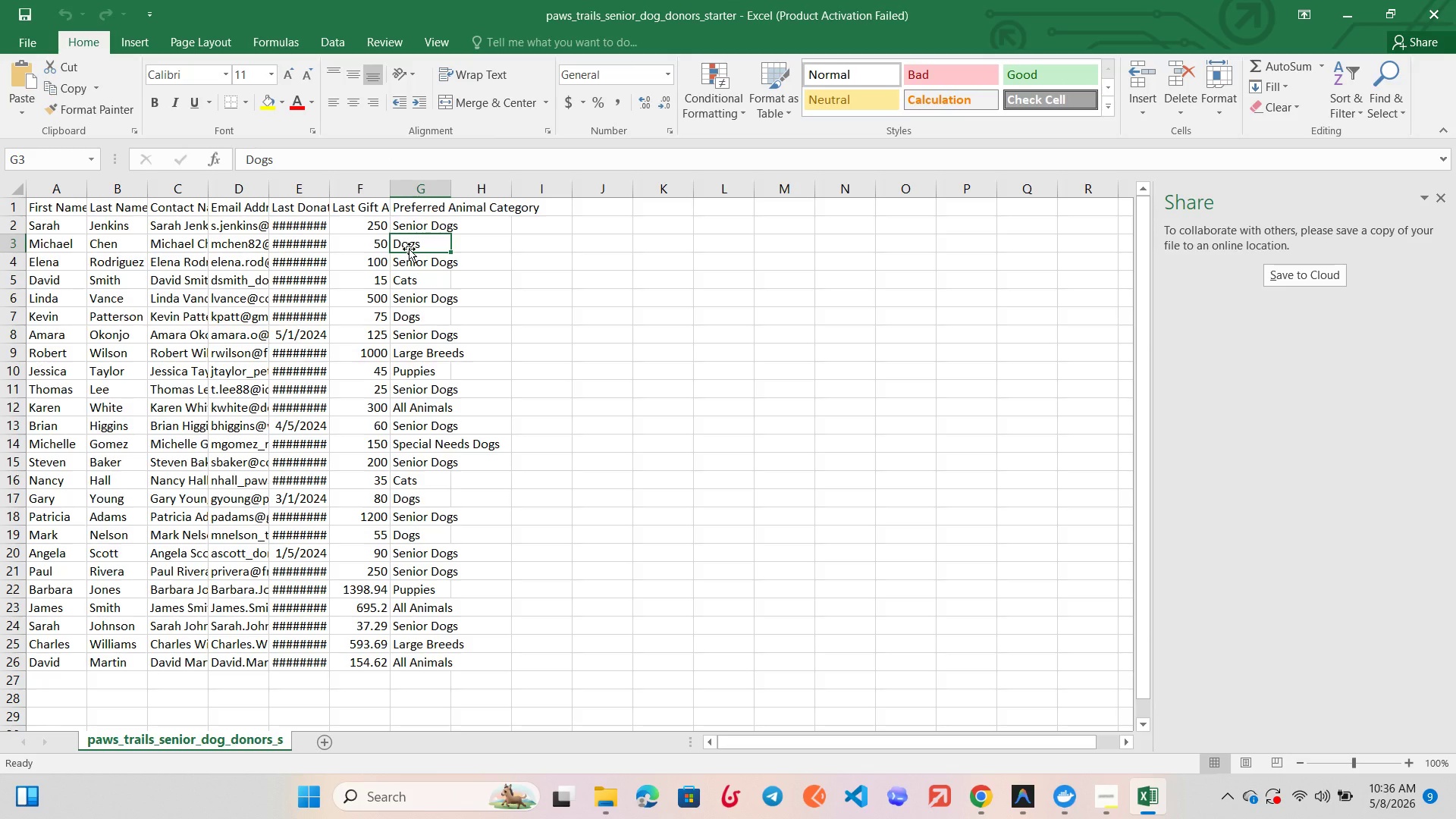 
left_click([1348, 8])
 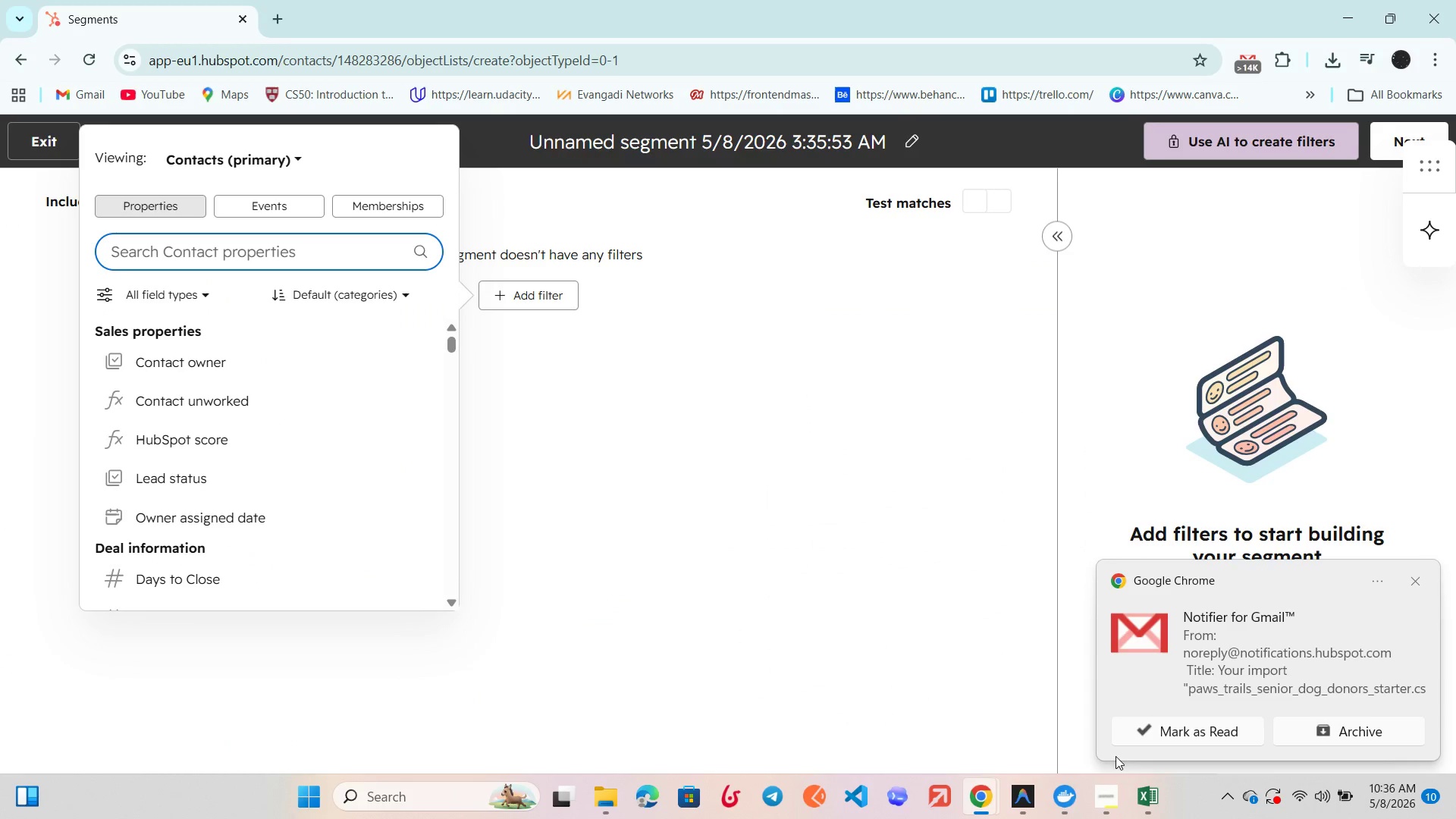 
left_click([1151, 793])
 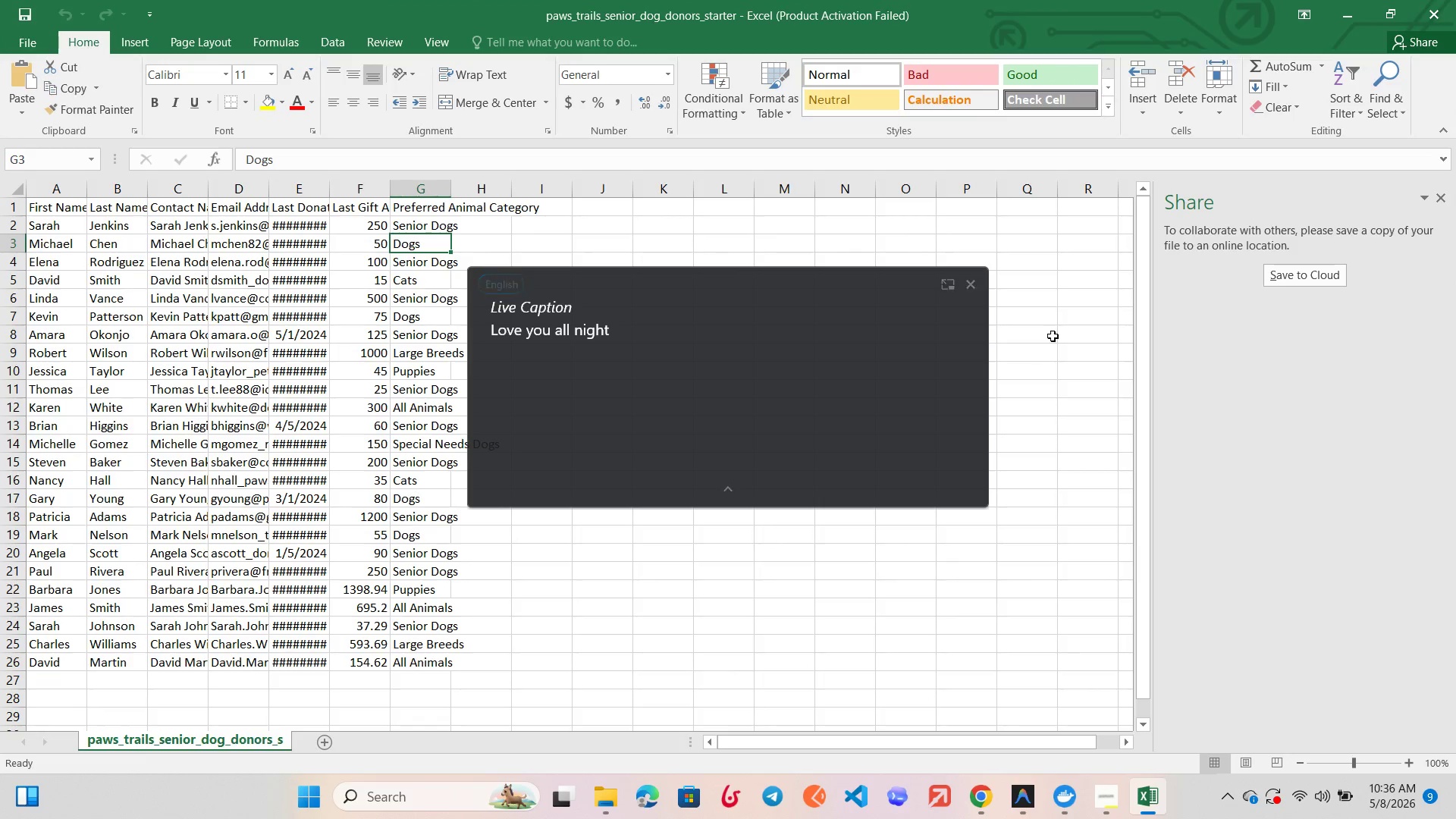 
wait(5.14)
 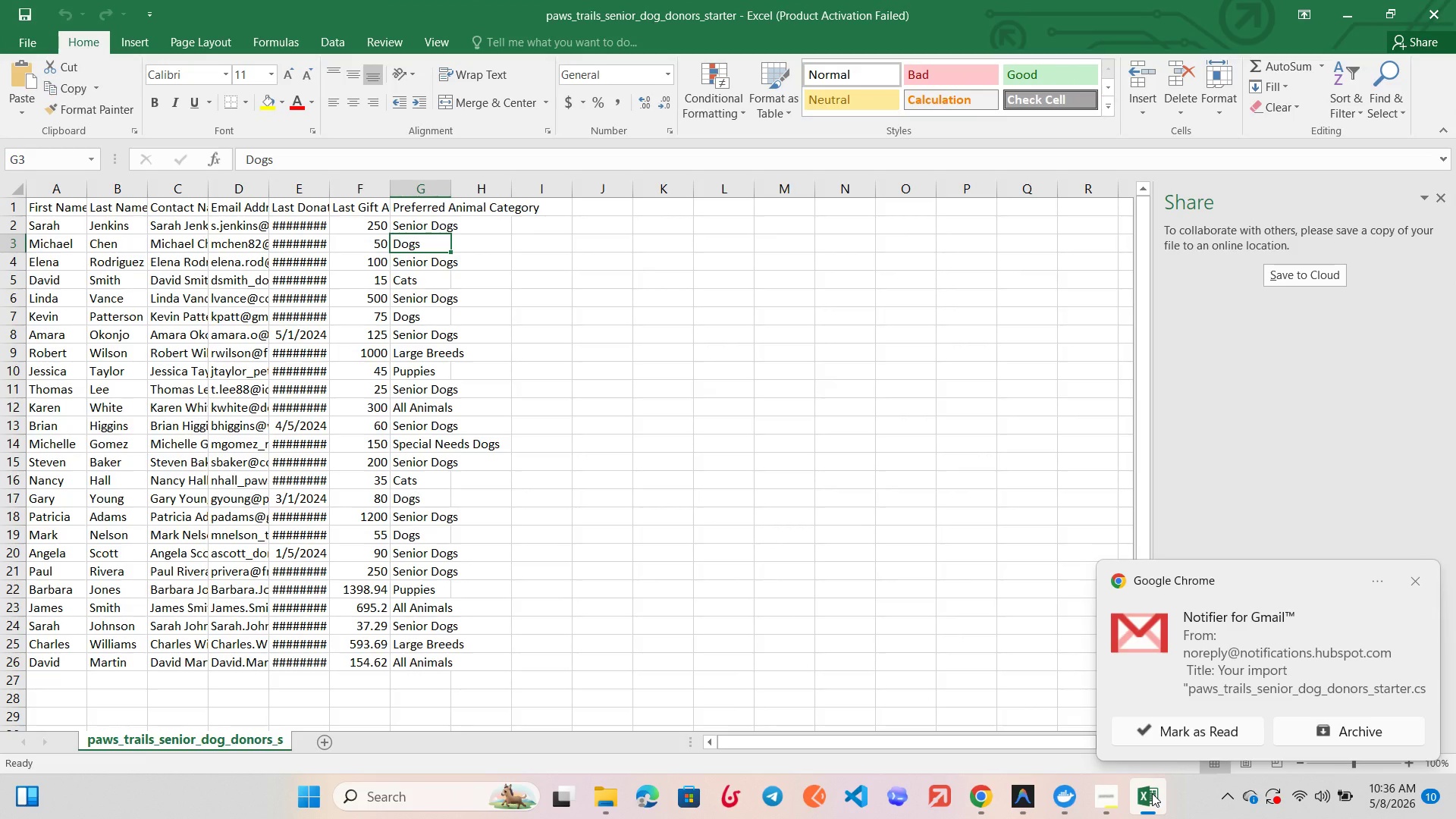 
left_click([972, 279])
 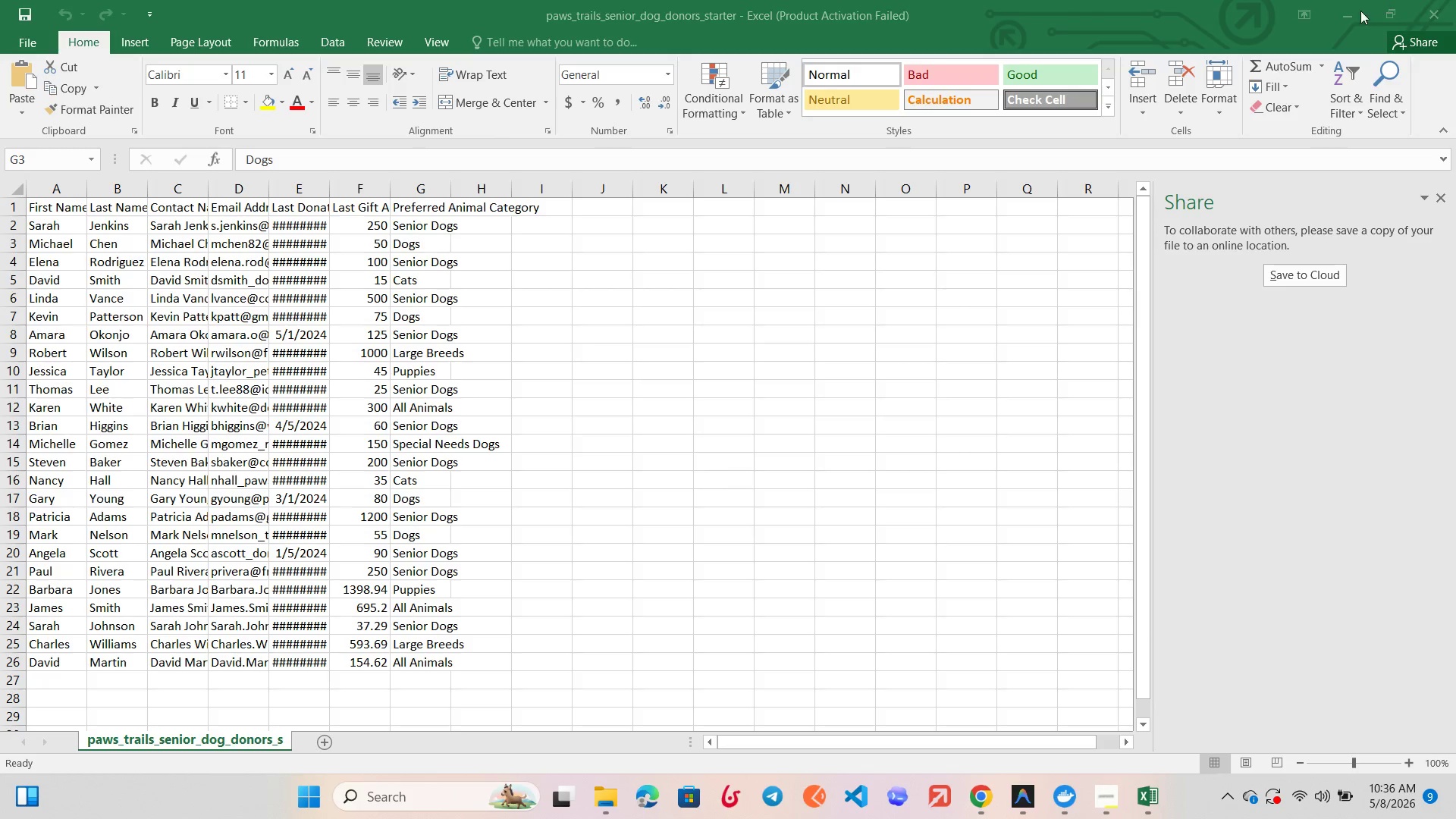 
left_click([1354, 11])
 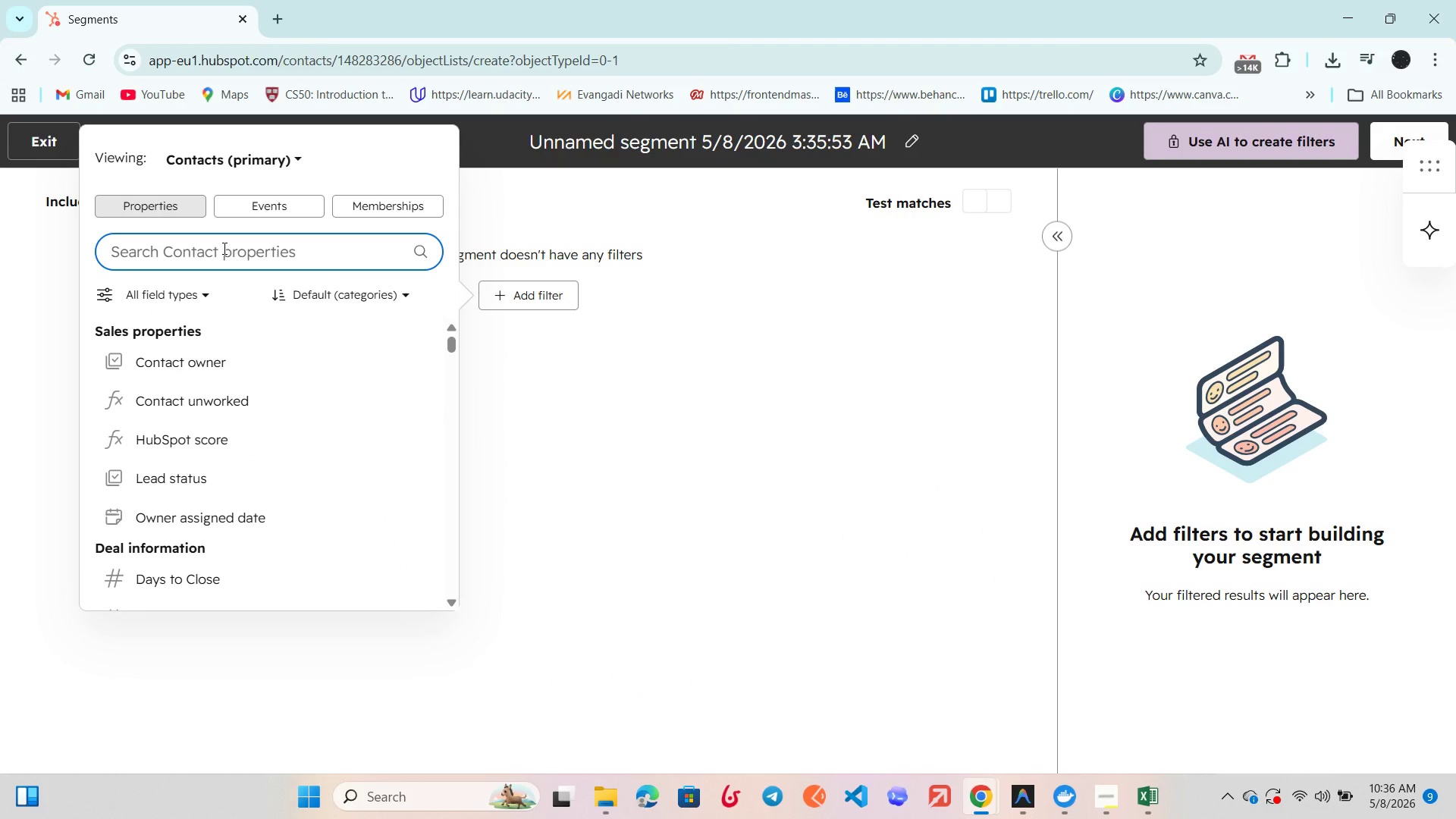 
left_click([388, 201])
 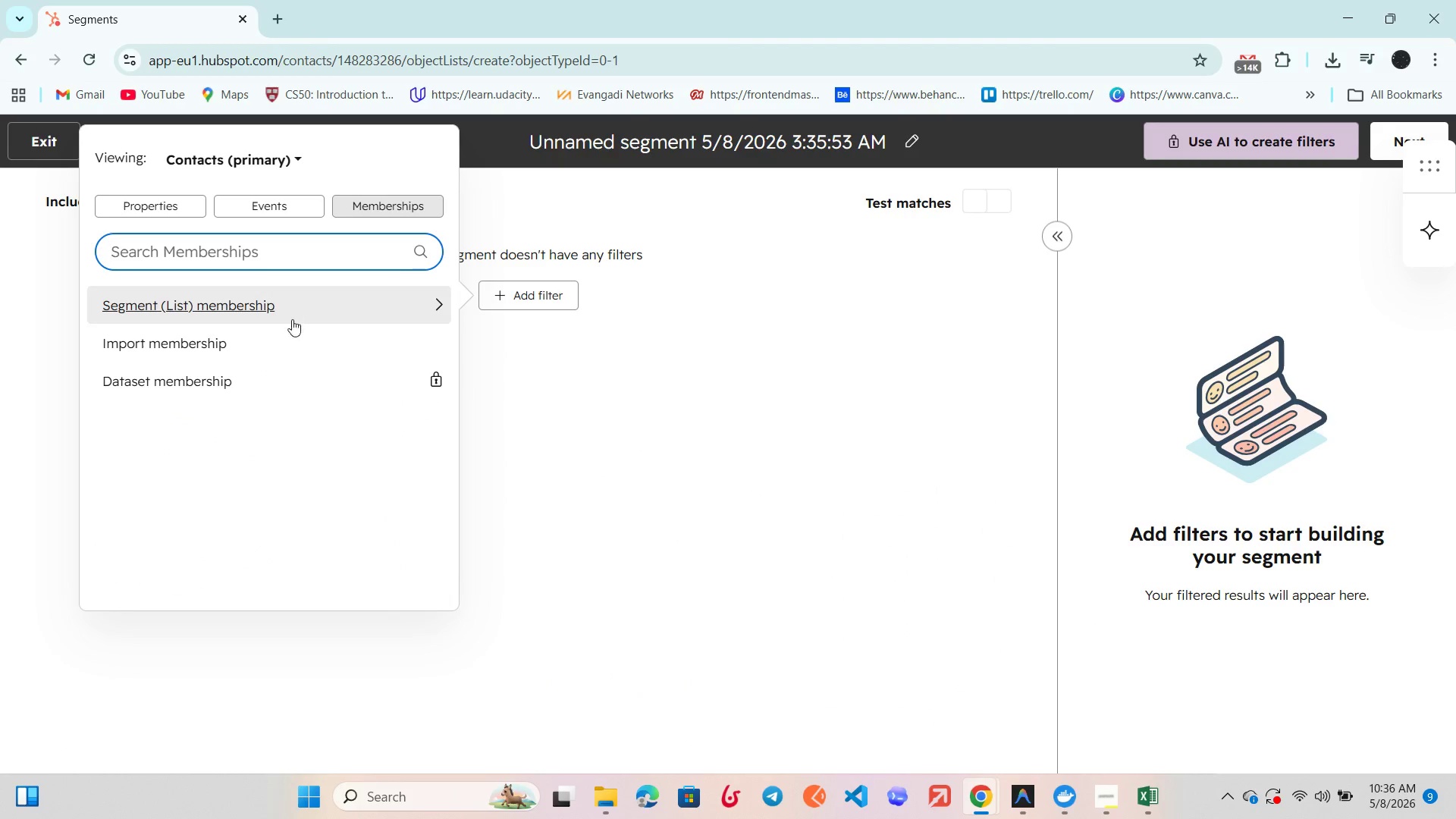 
left_click([292, 346])
 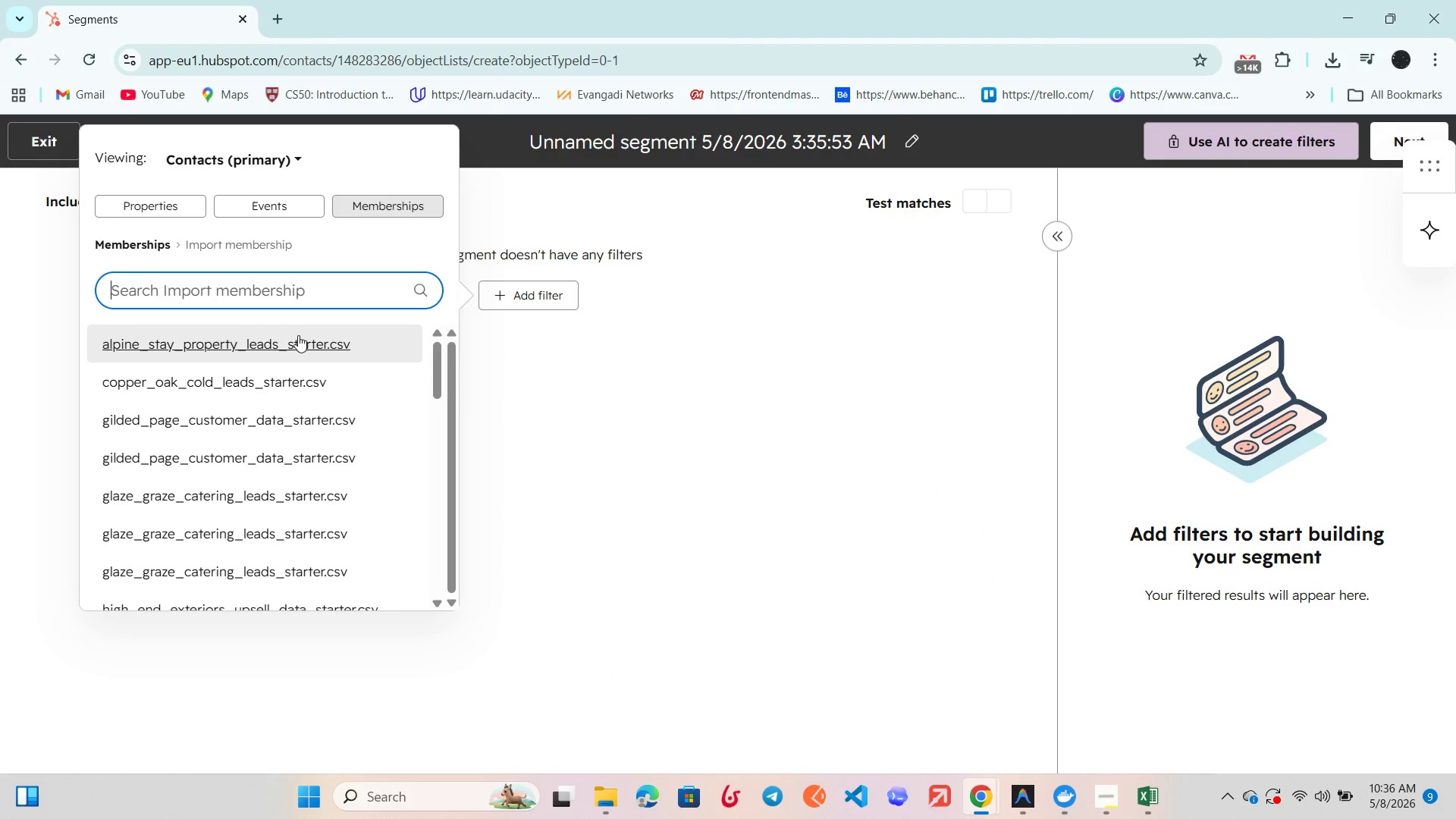 
scroll: coordinate [302, 342], scroll_direction: down, amount: 22.0
 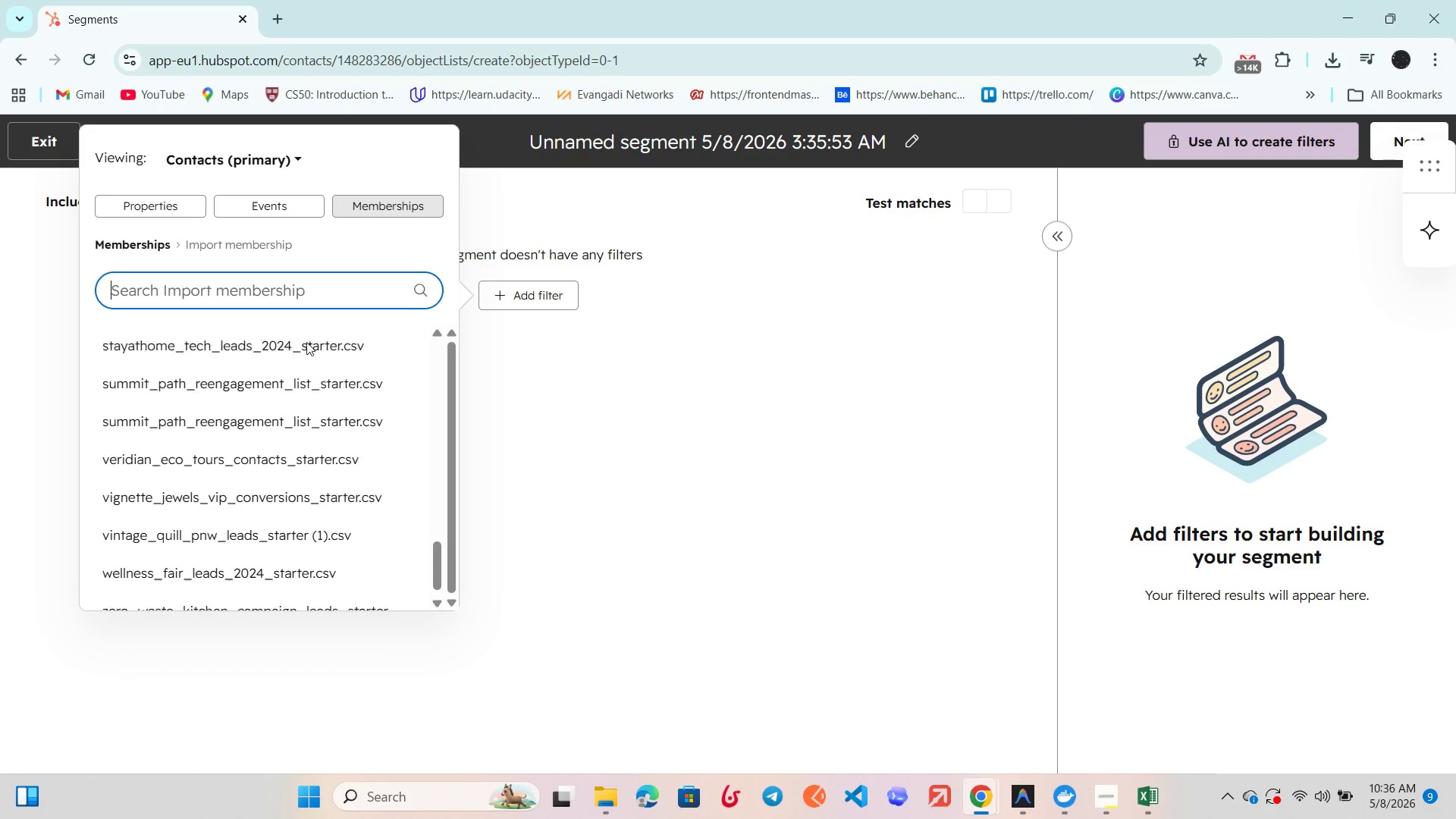 
scroll: coordinate [306, 342], scroll_direction: up, amount: 22.0
 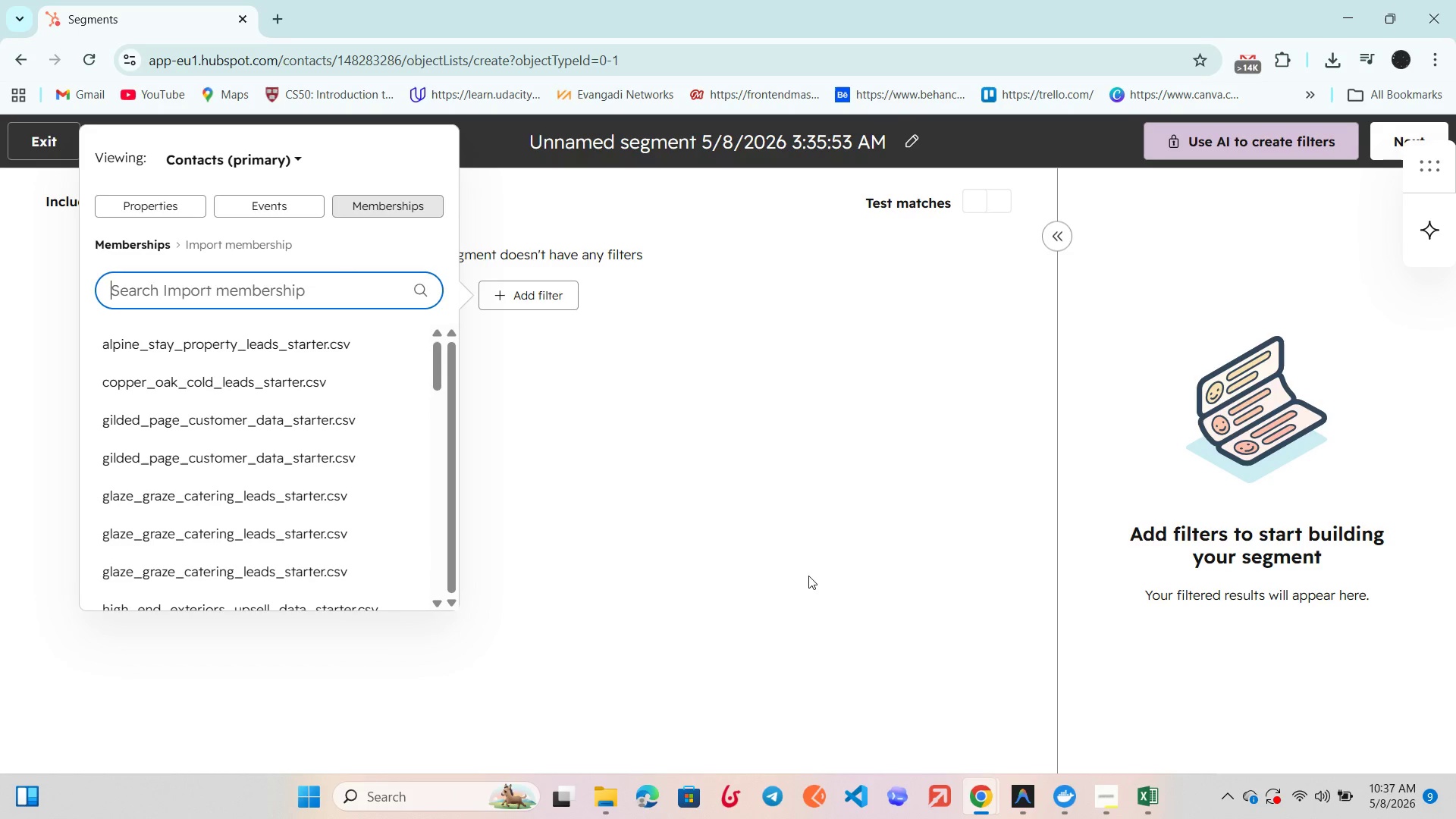 
left_click([1156, 795])
 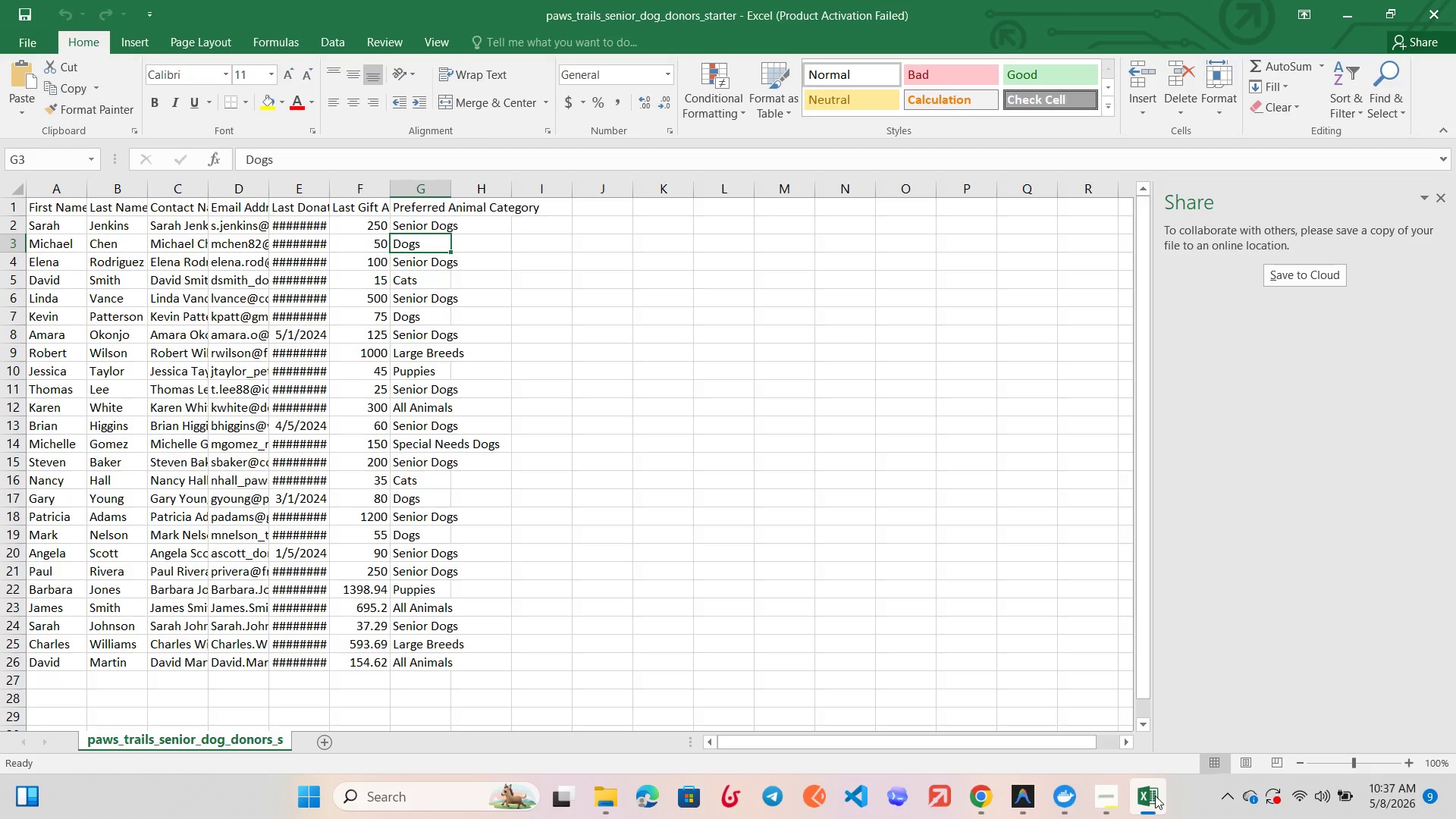 
left_click([1155, 795])
 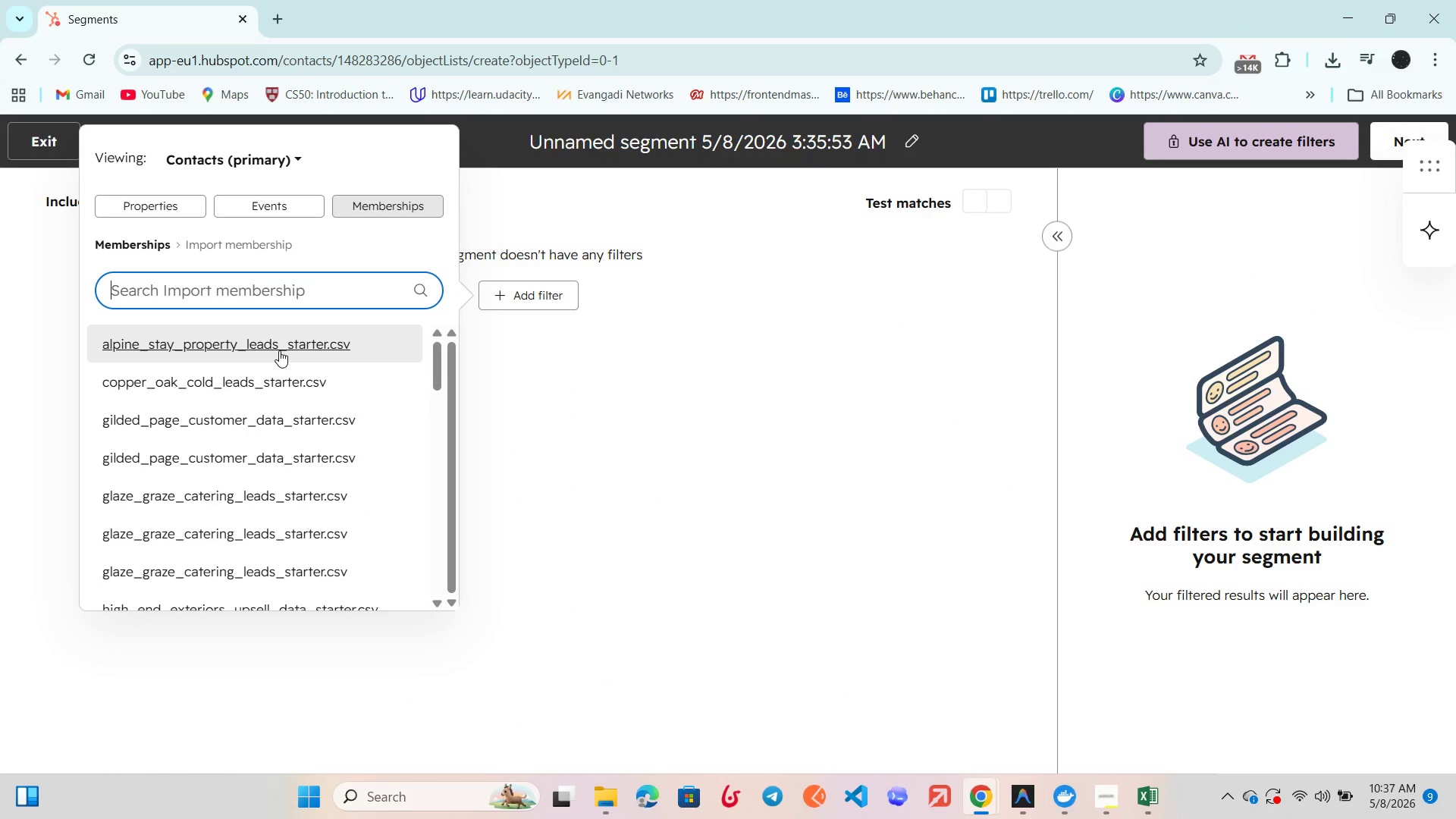 
type(paws)
 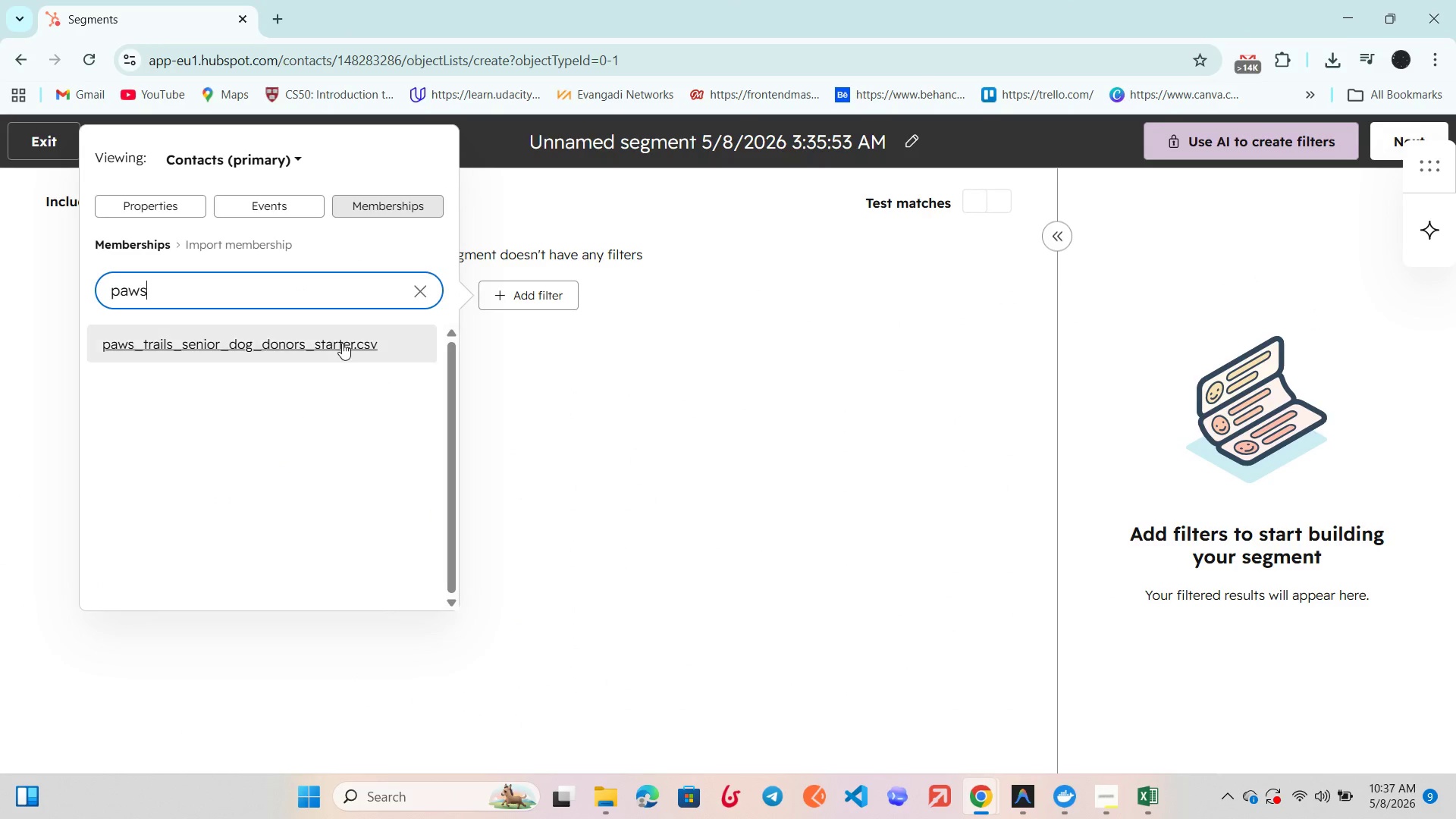 
left_click([337, 341])
 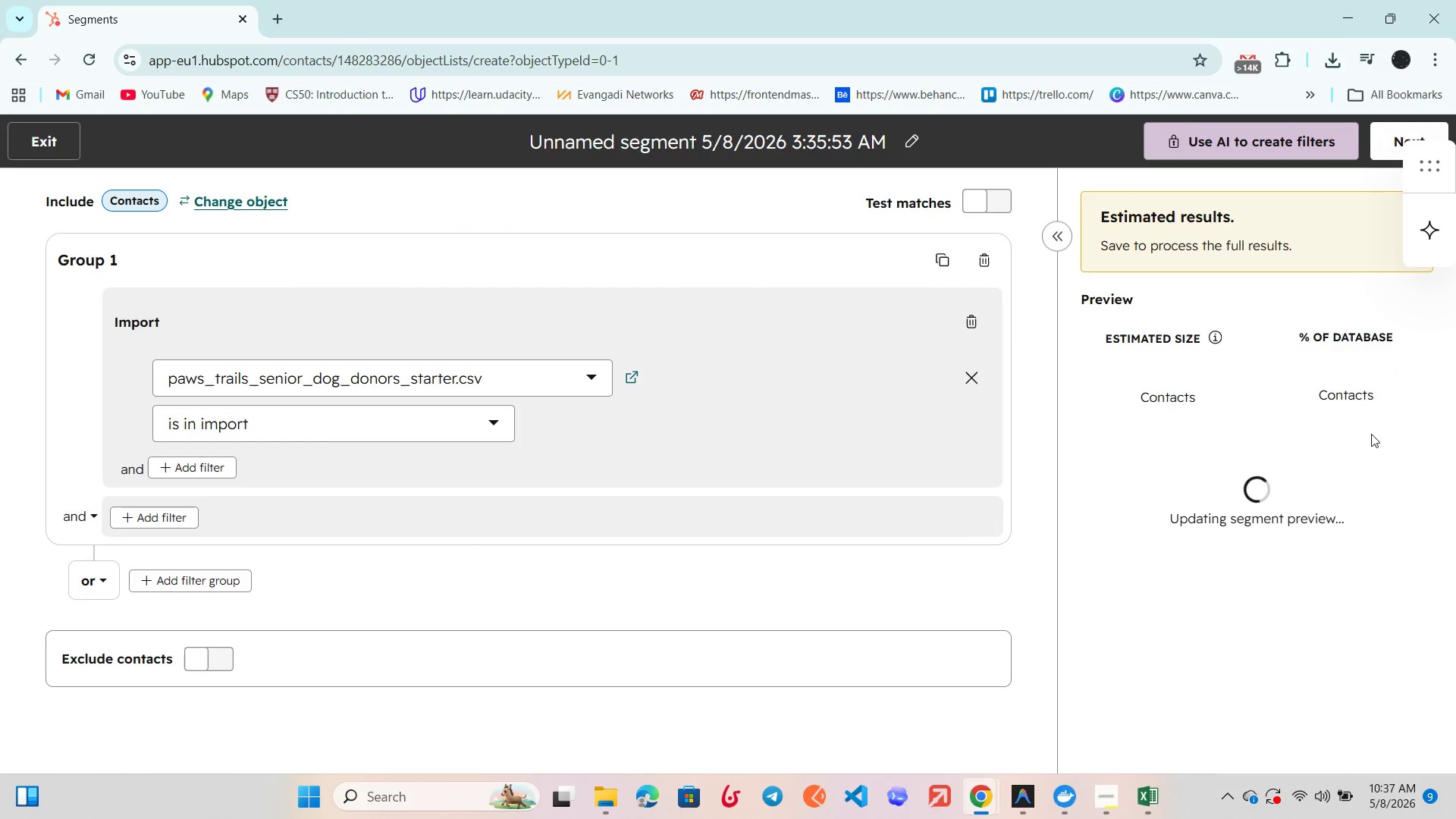 
wait(9.33)
 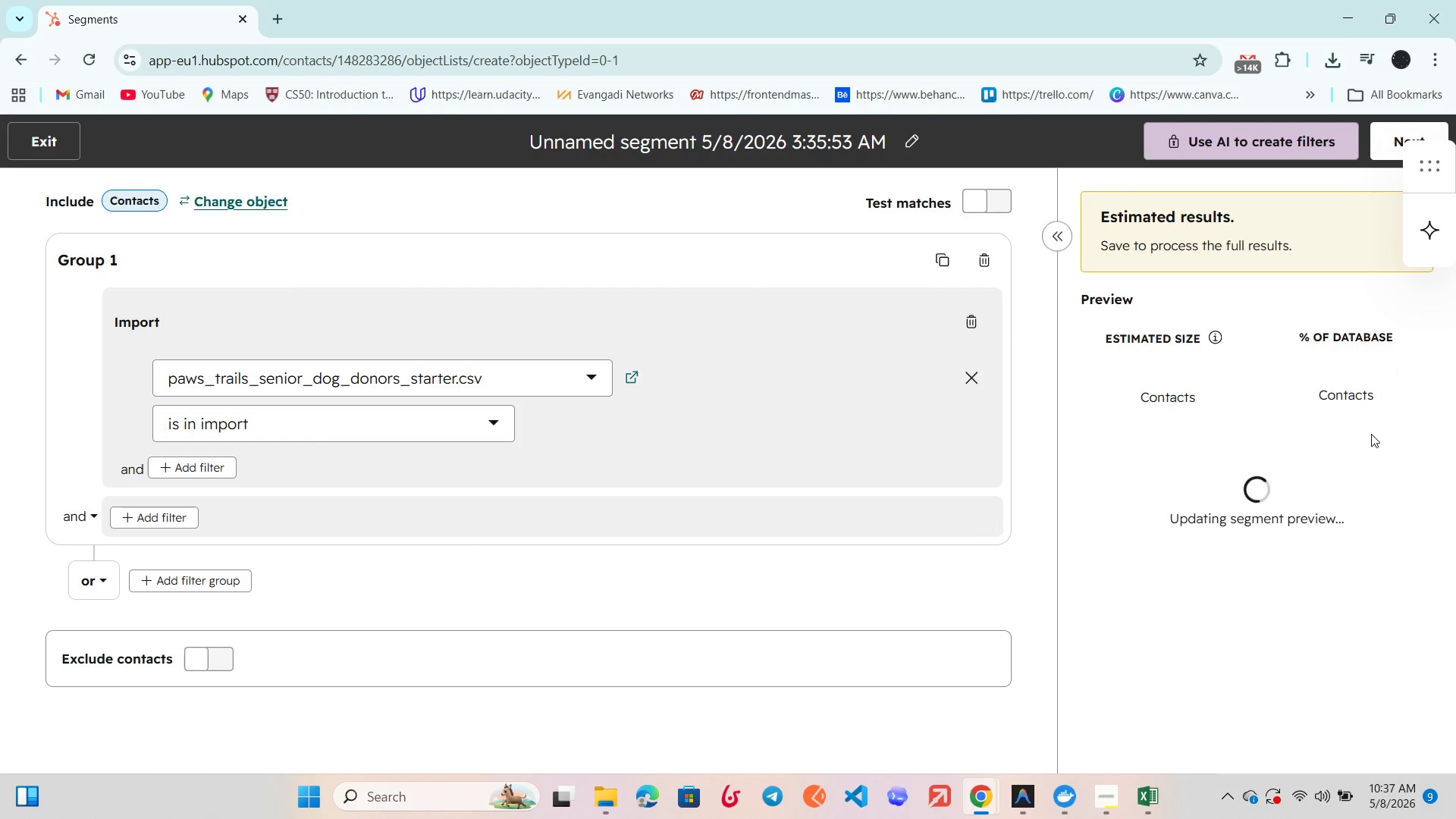 
scroll: coordinate [1237, 551], scroll_direction: down, amount: 1.0
 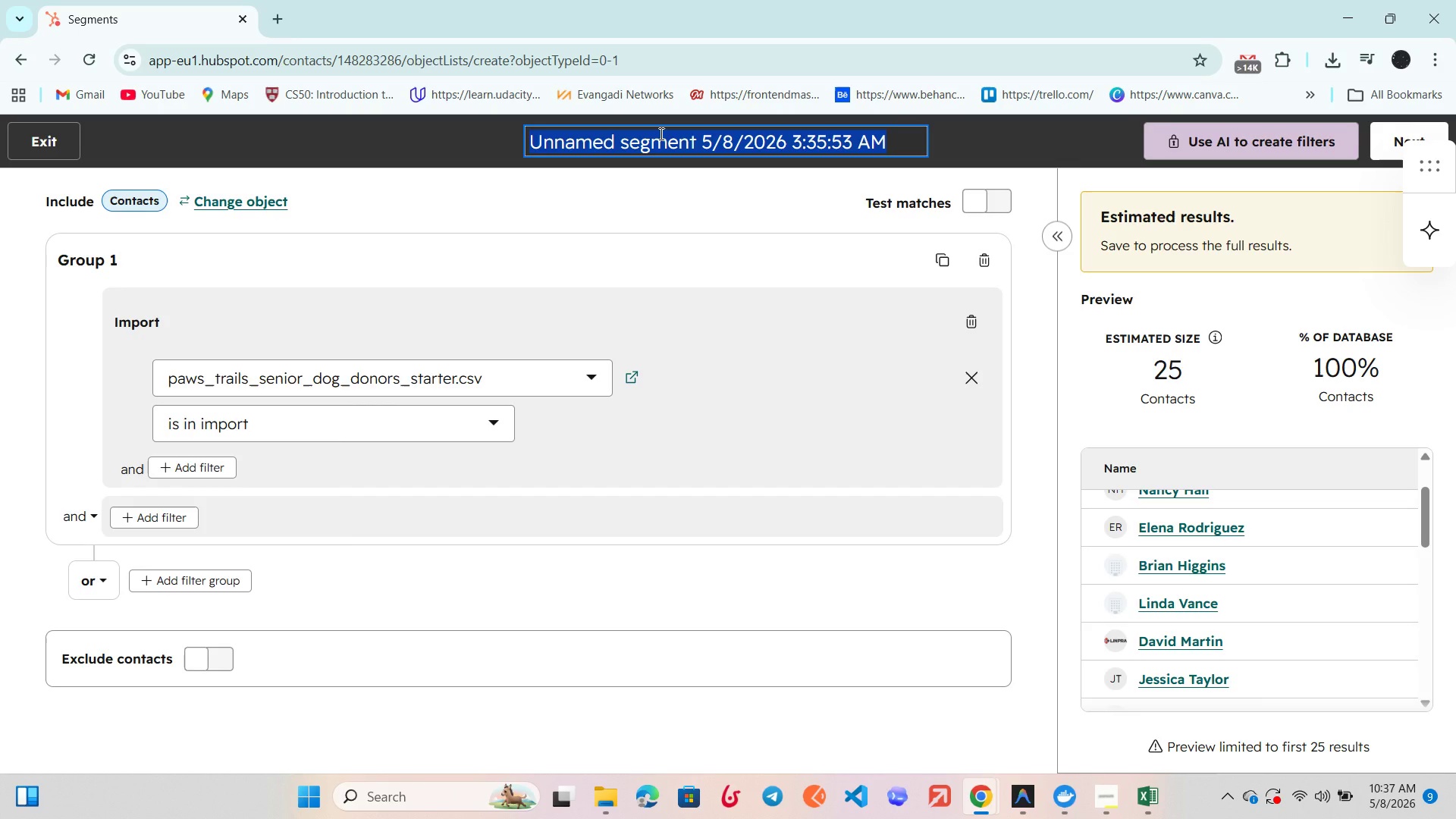 
key(Backspace)
type(s)
key(Backspace)
type(Sponsor a Senior Campaign)
 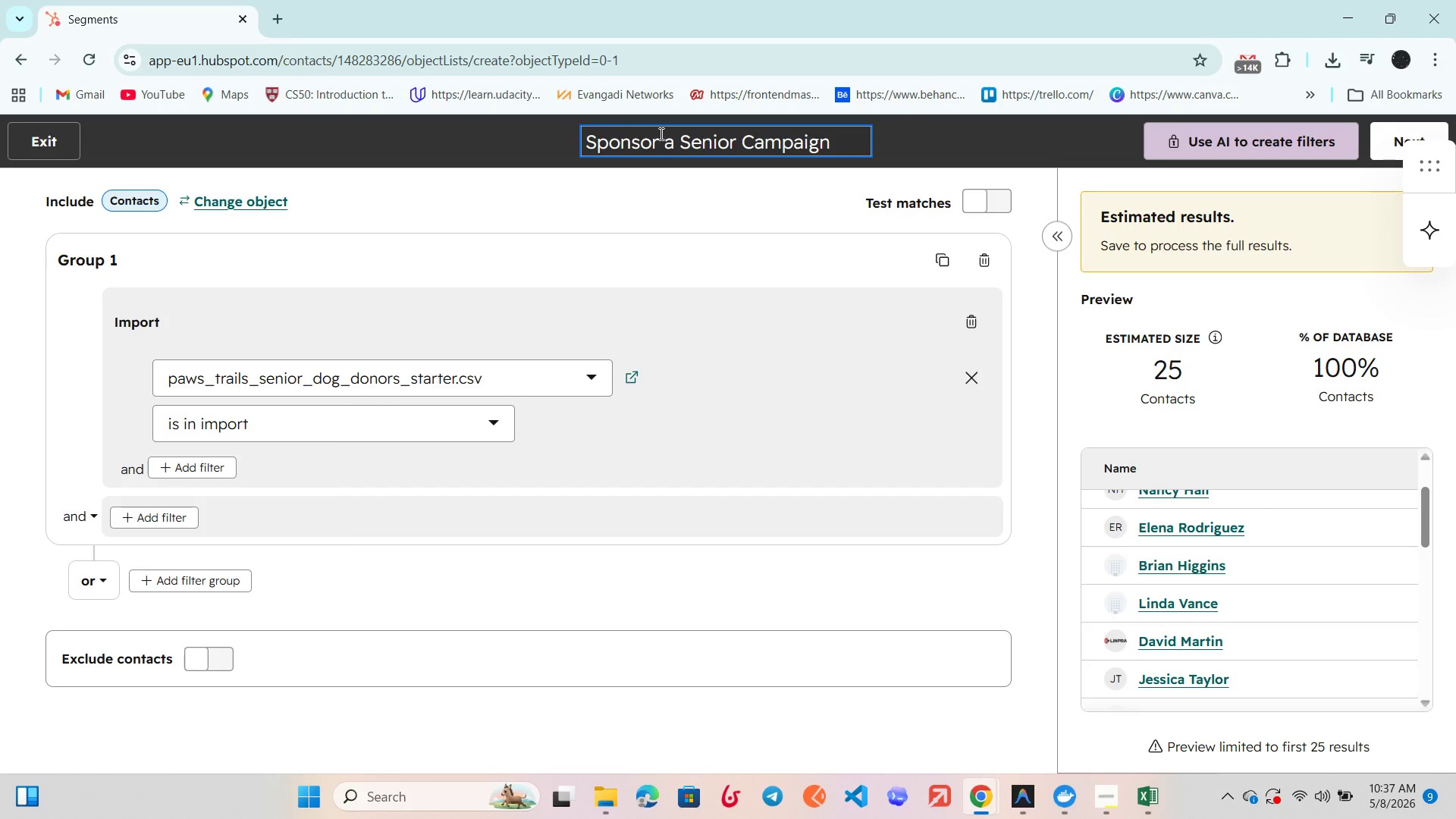 
left_click([716, 206])
 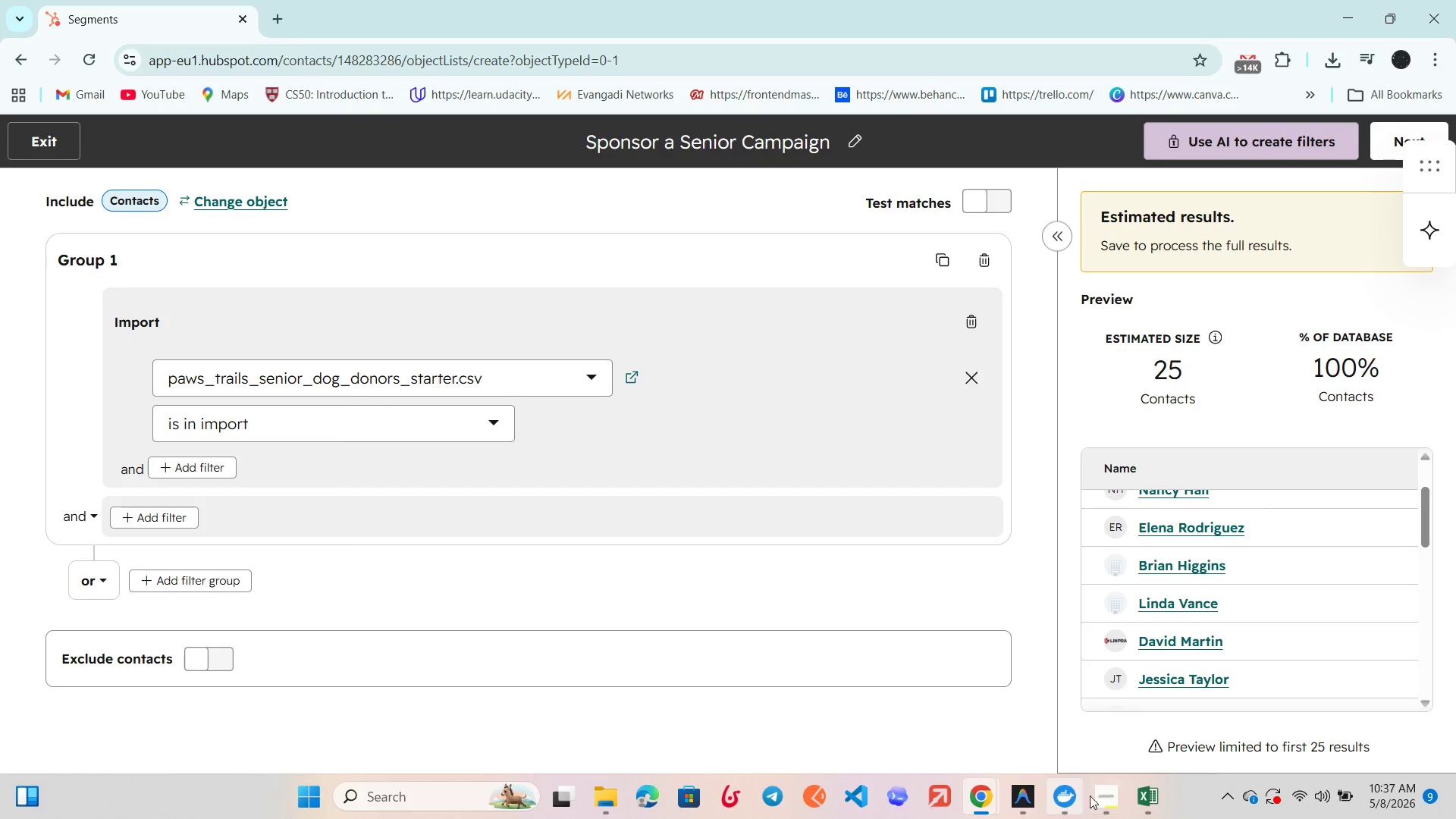 
left_click([1102, 799])